 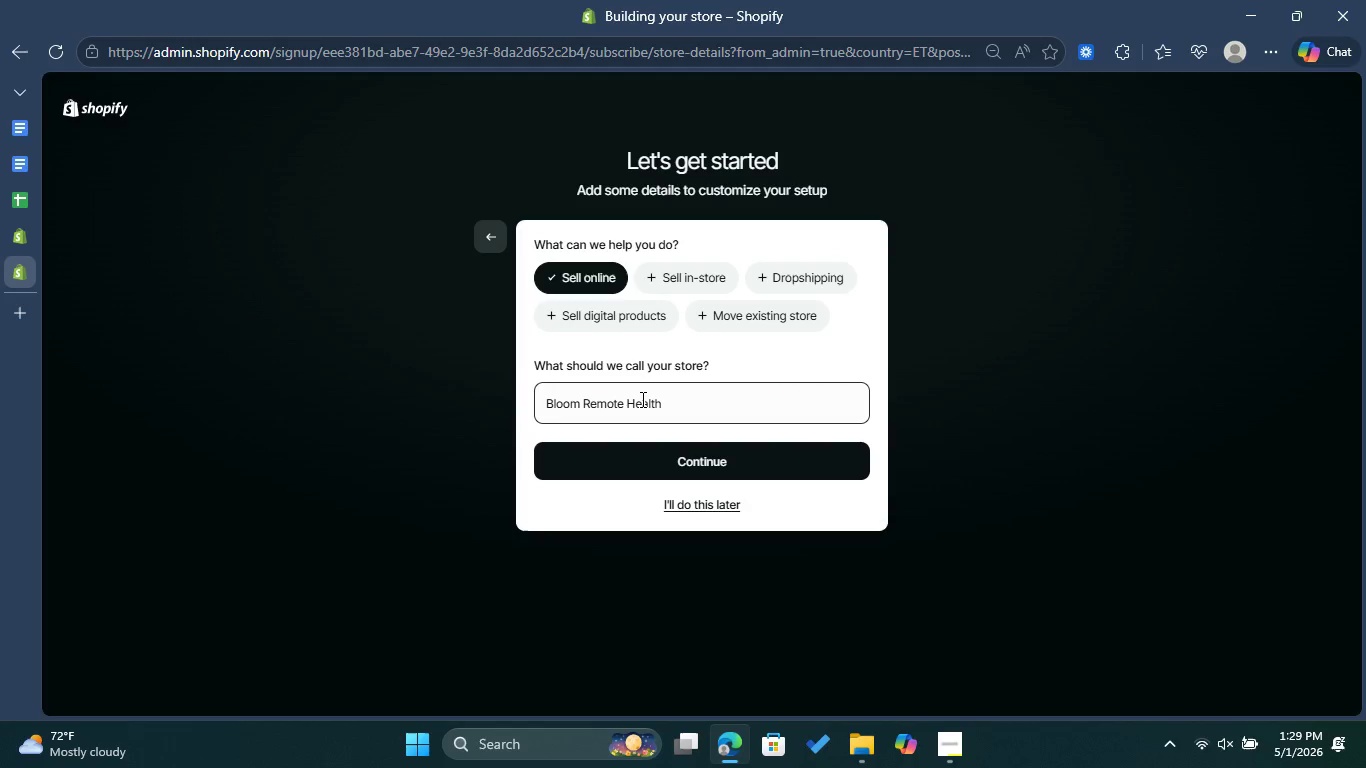 
left_click([668, 461])
 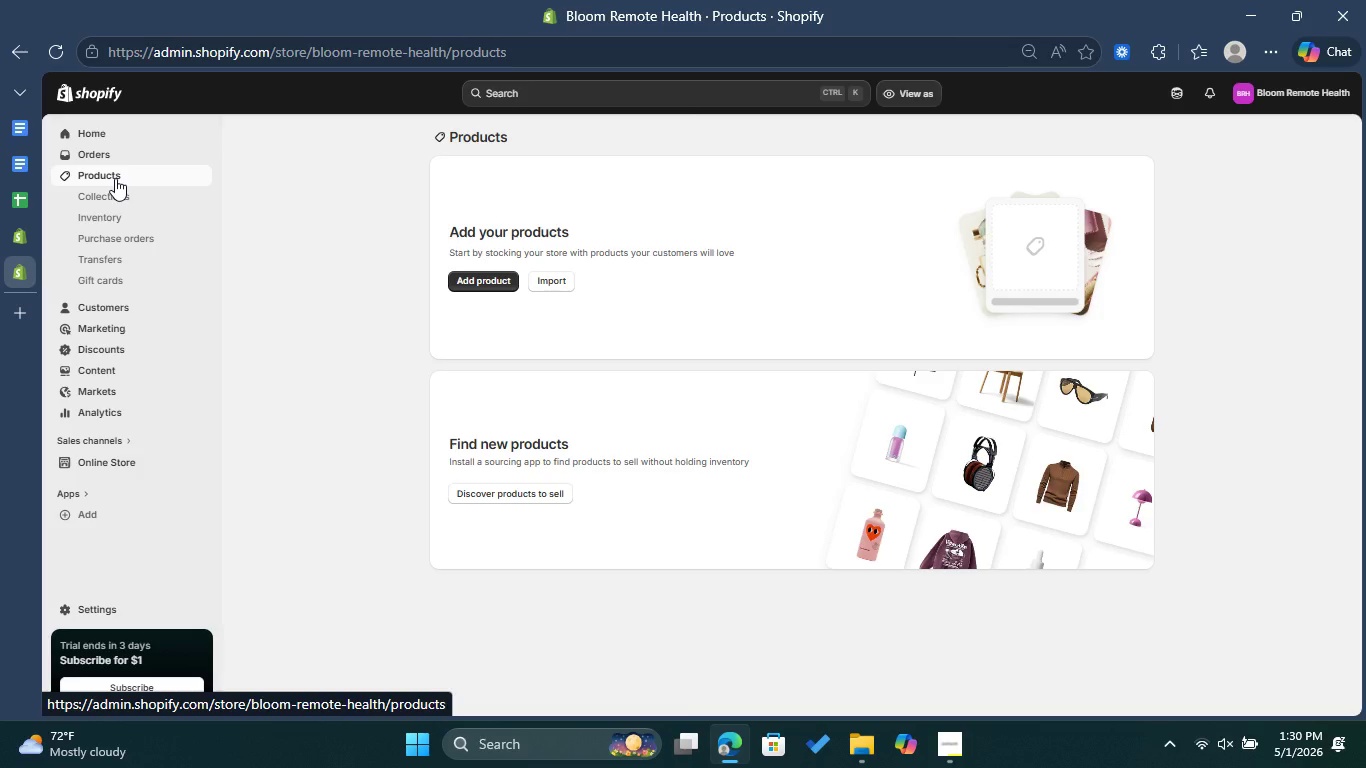 
wait(57.98)
 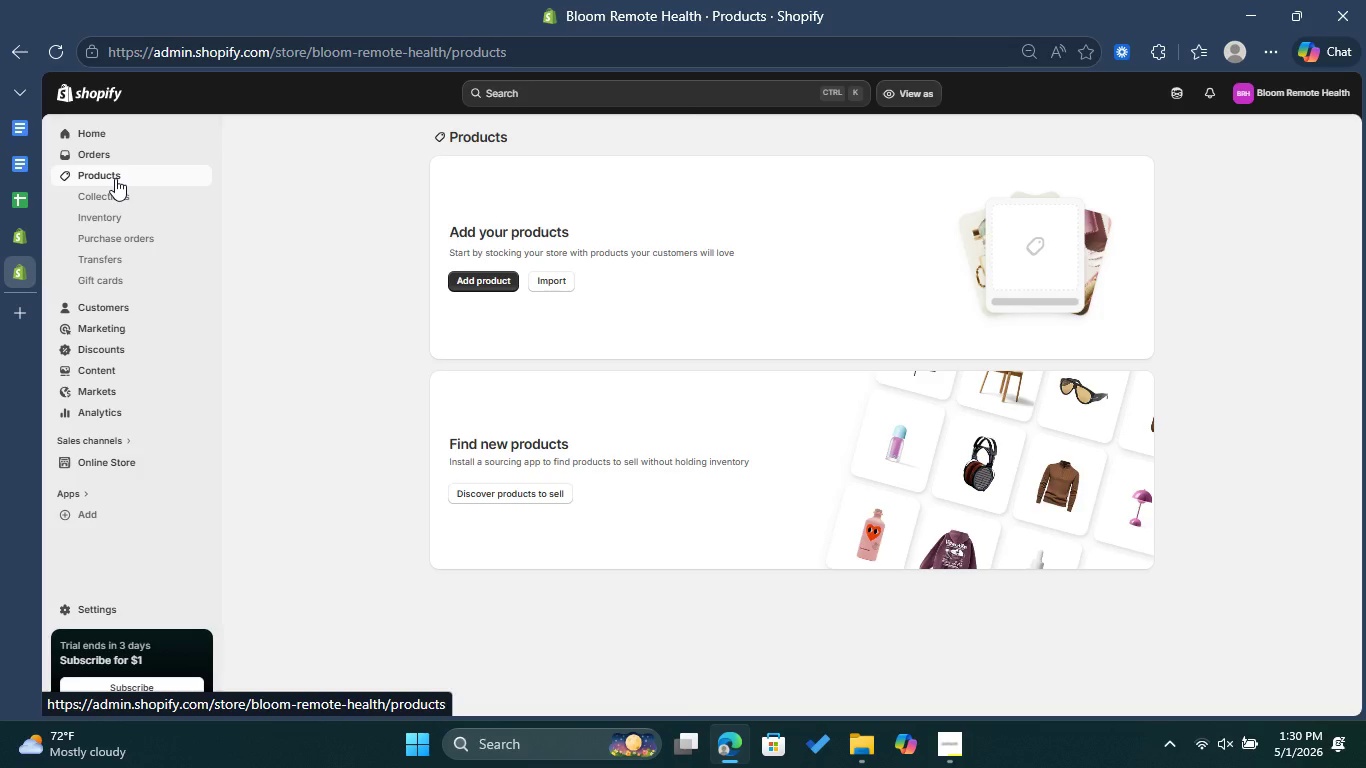 
left_click([562, 273])
 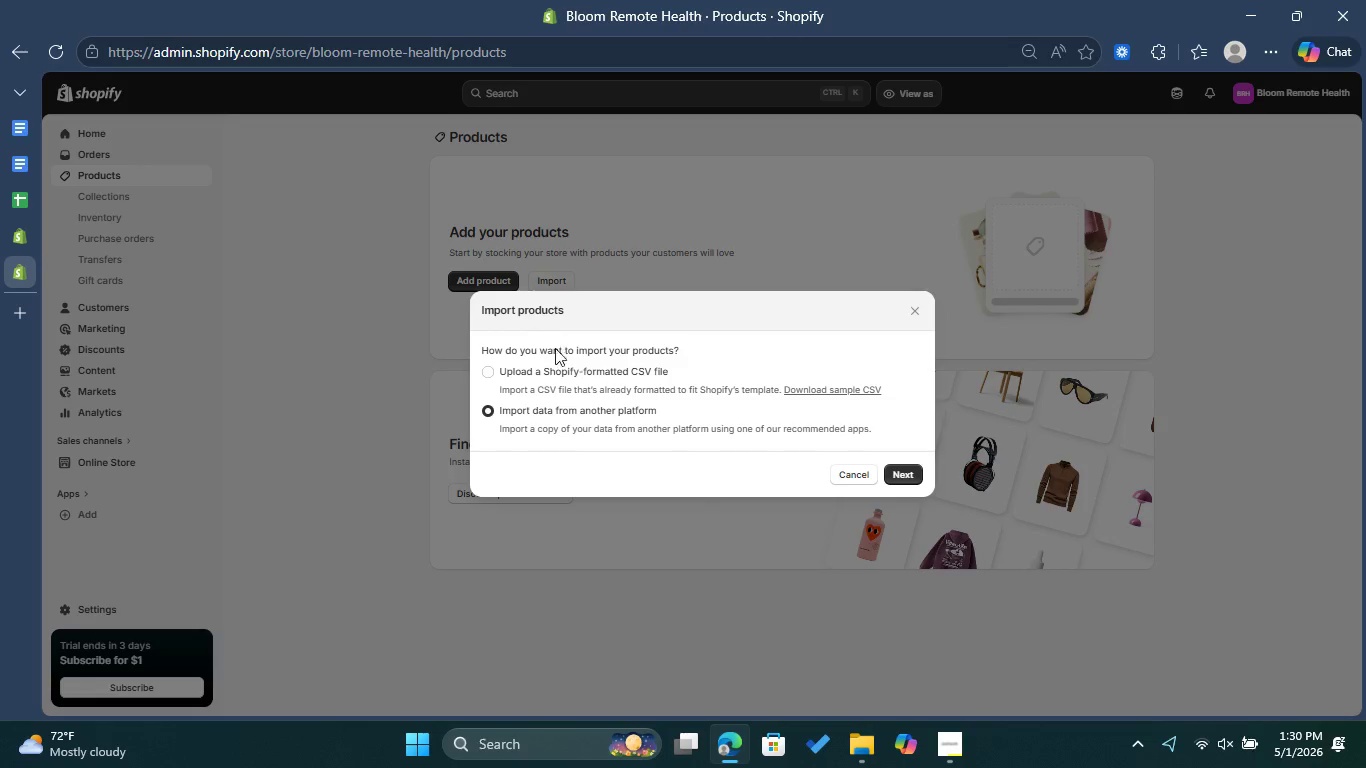 
left_click([558, 370])
 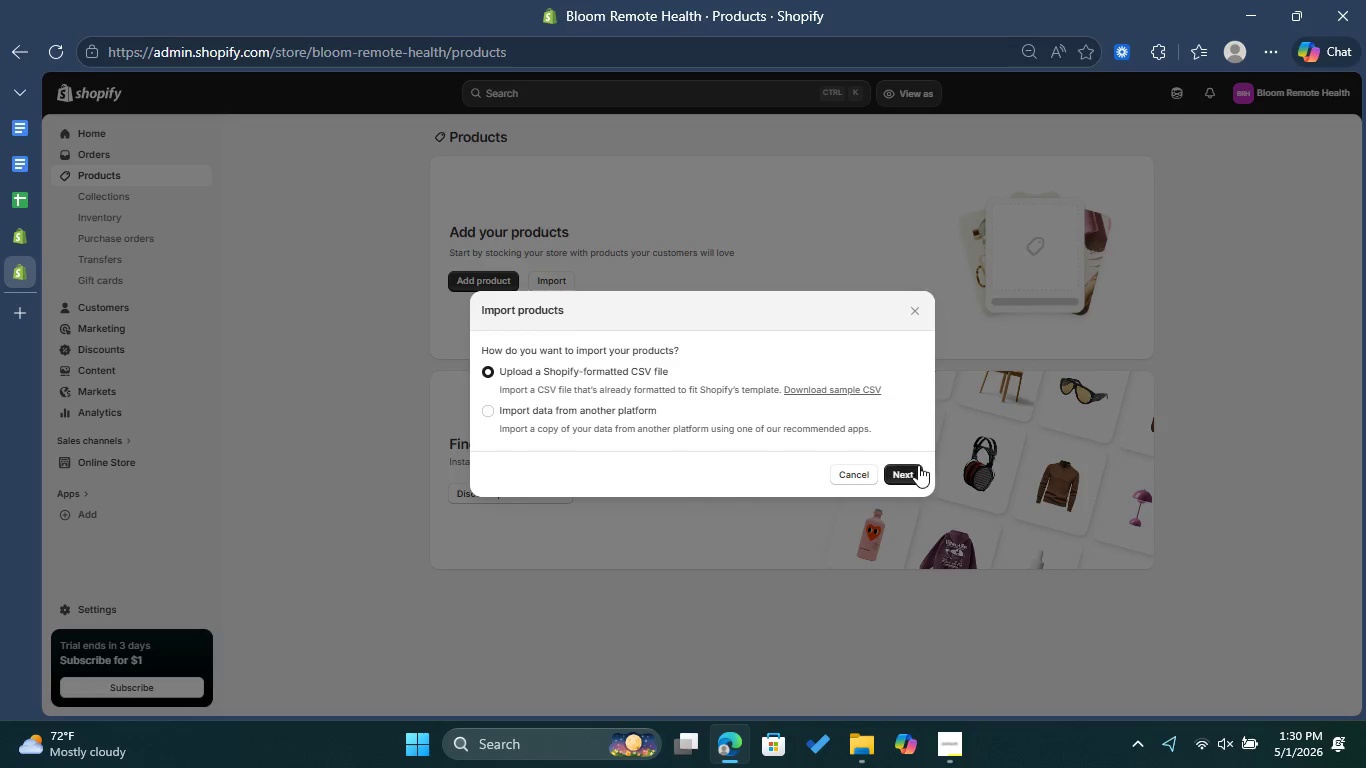 
left_click([918, 470])
 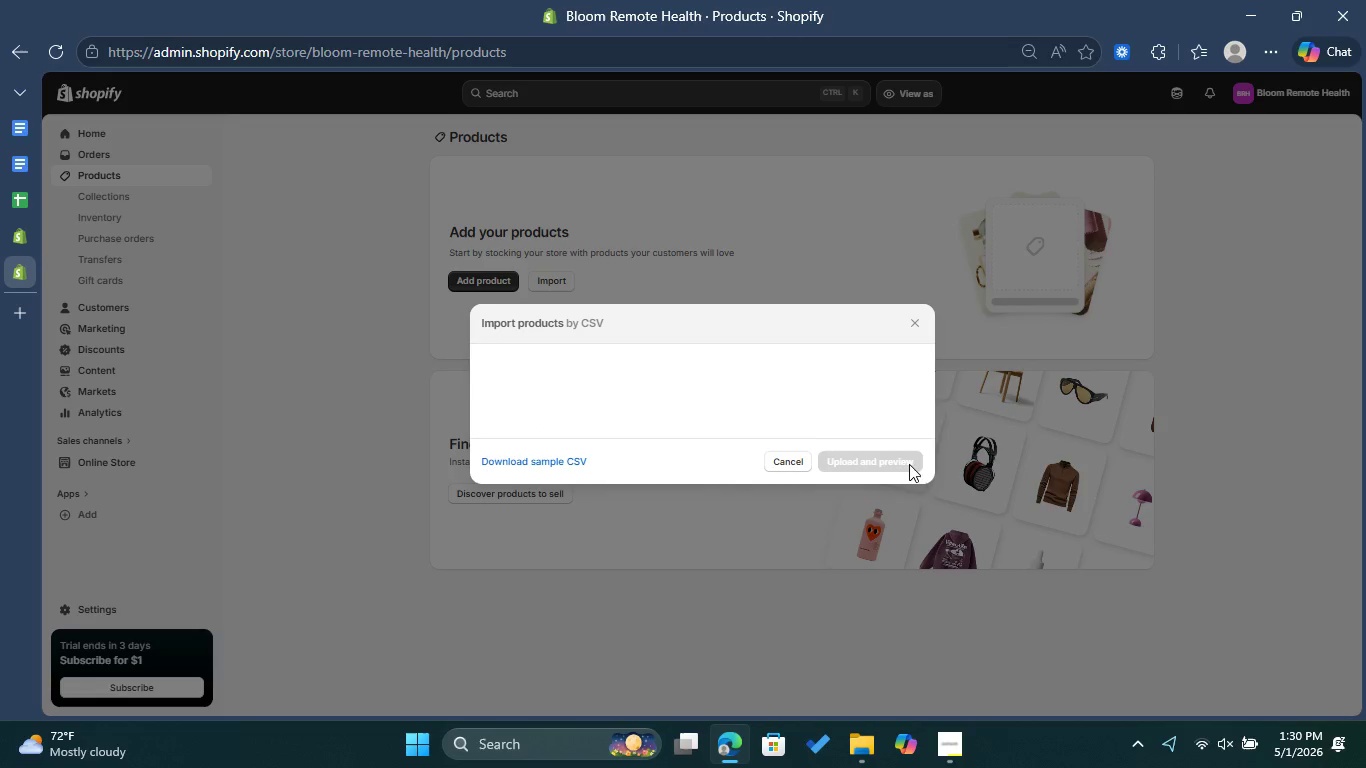 
mouse_move([537, 335])
 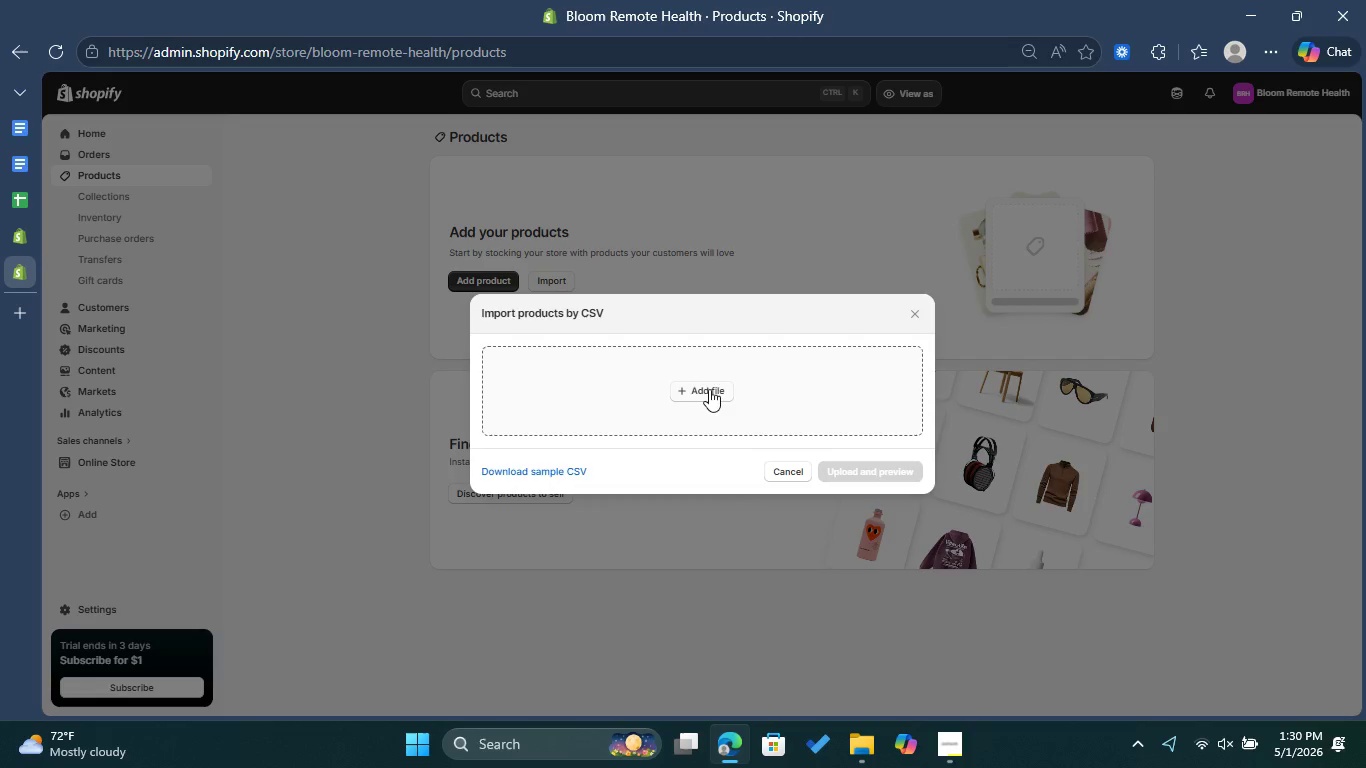 
left_click([709, 389])
 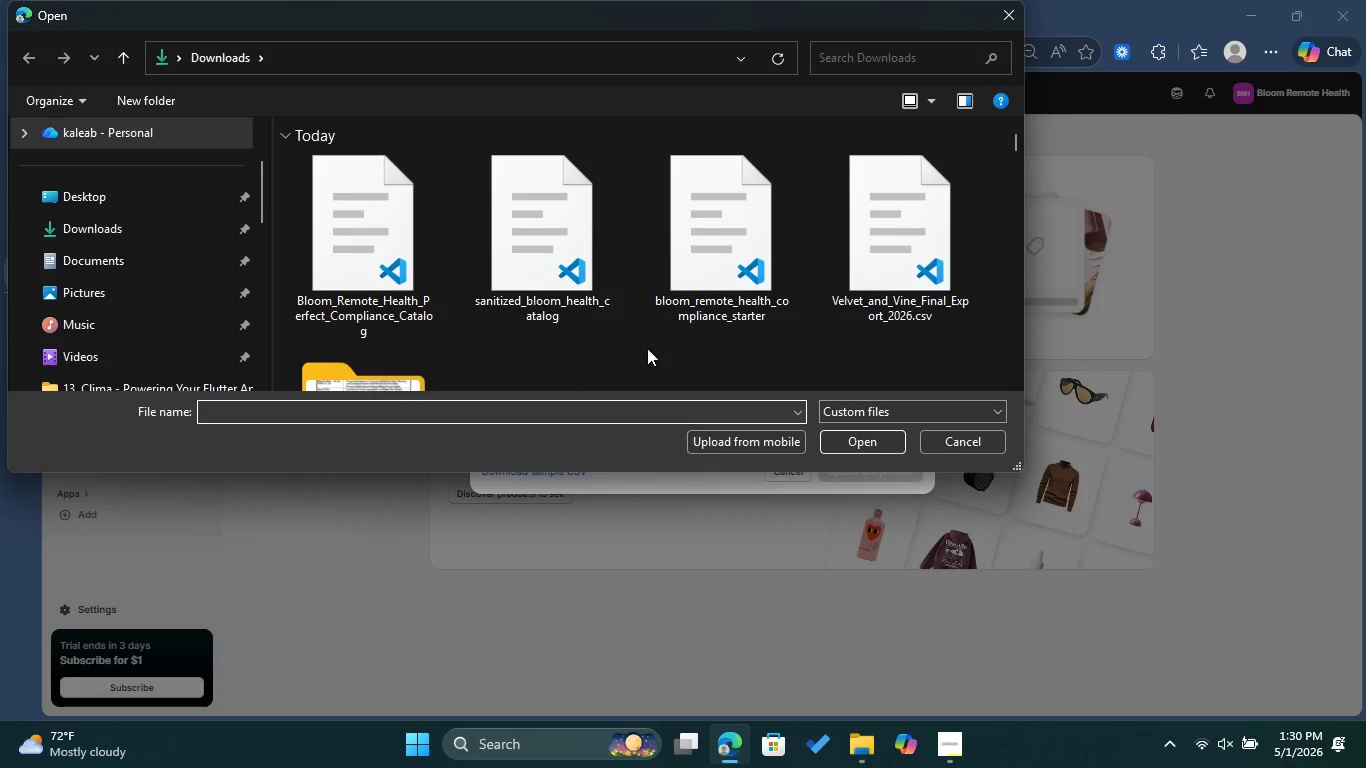 
left_click([721, 280])
 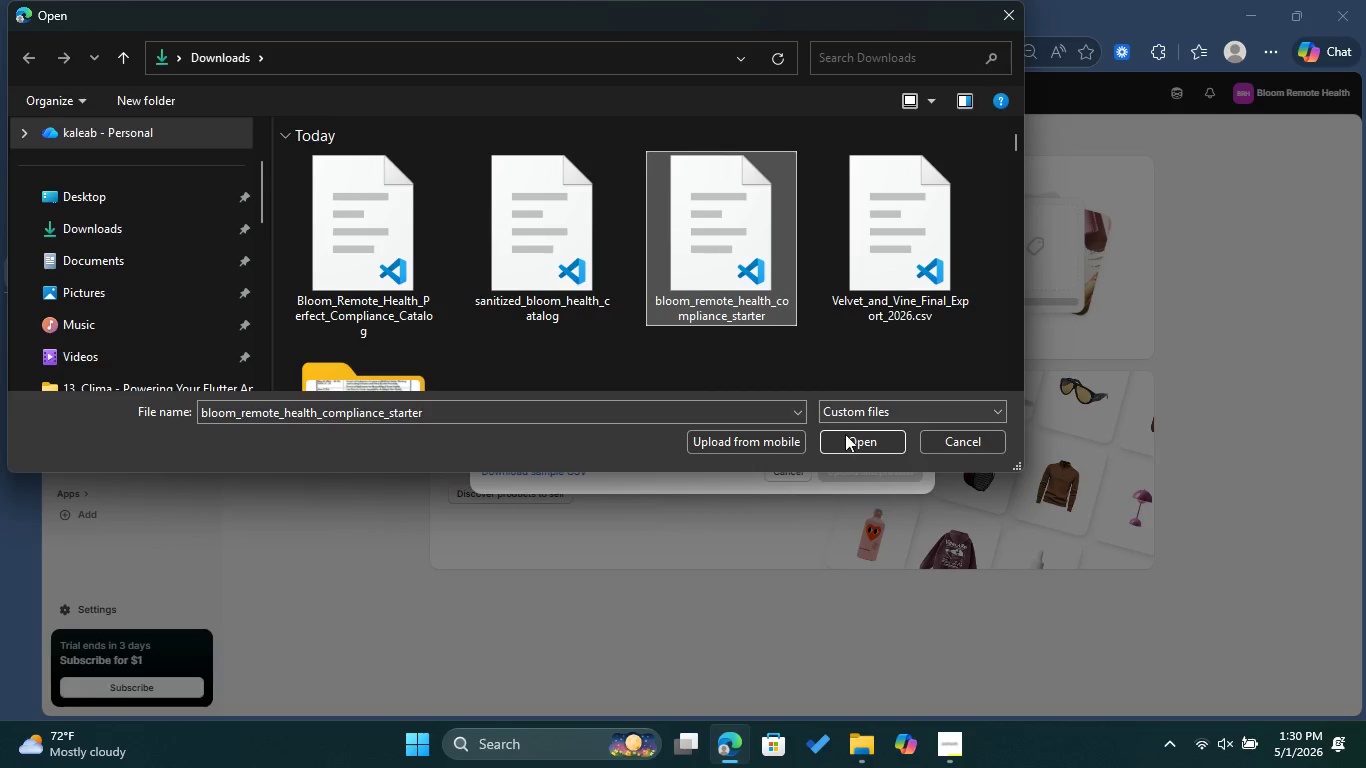 
left_click([852, 439])
 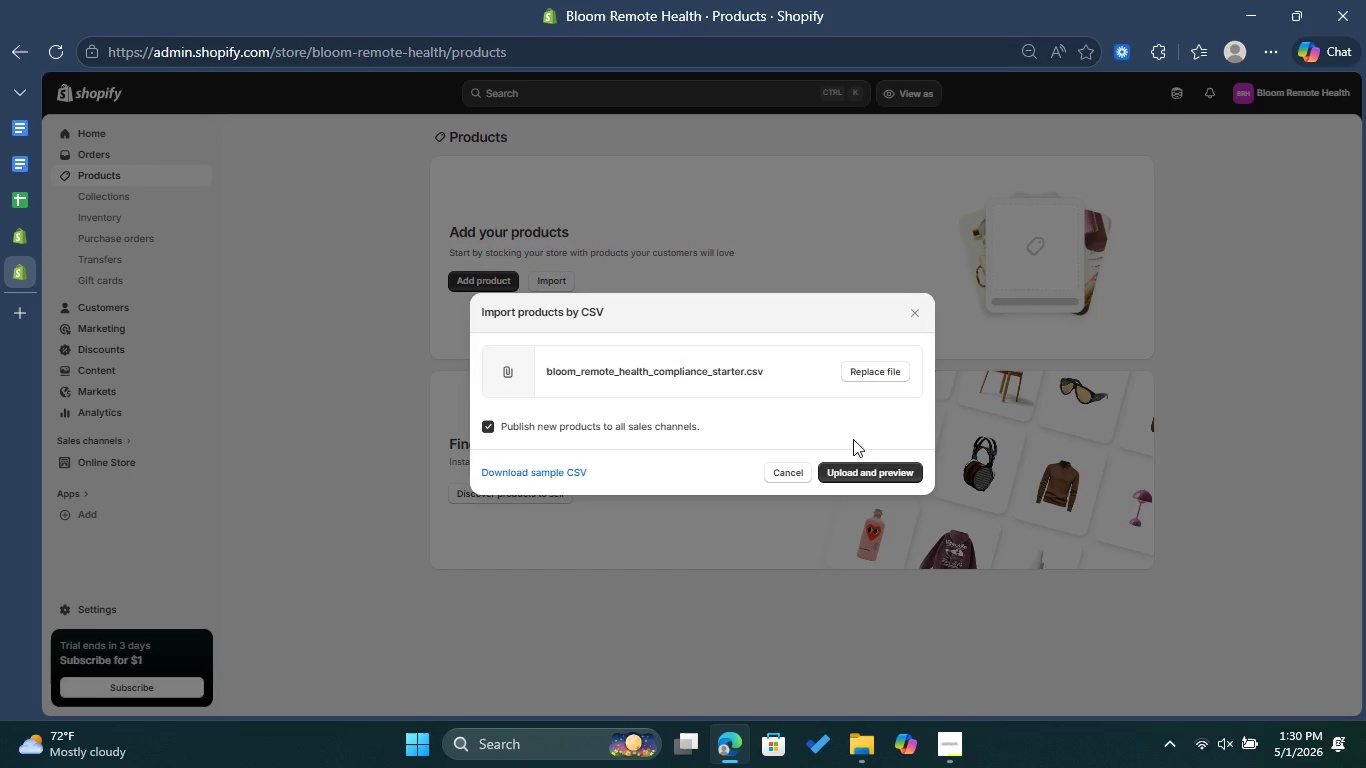 
wait(7.69)
 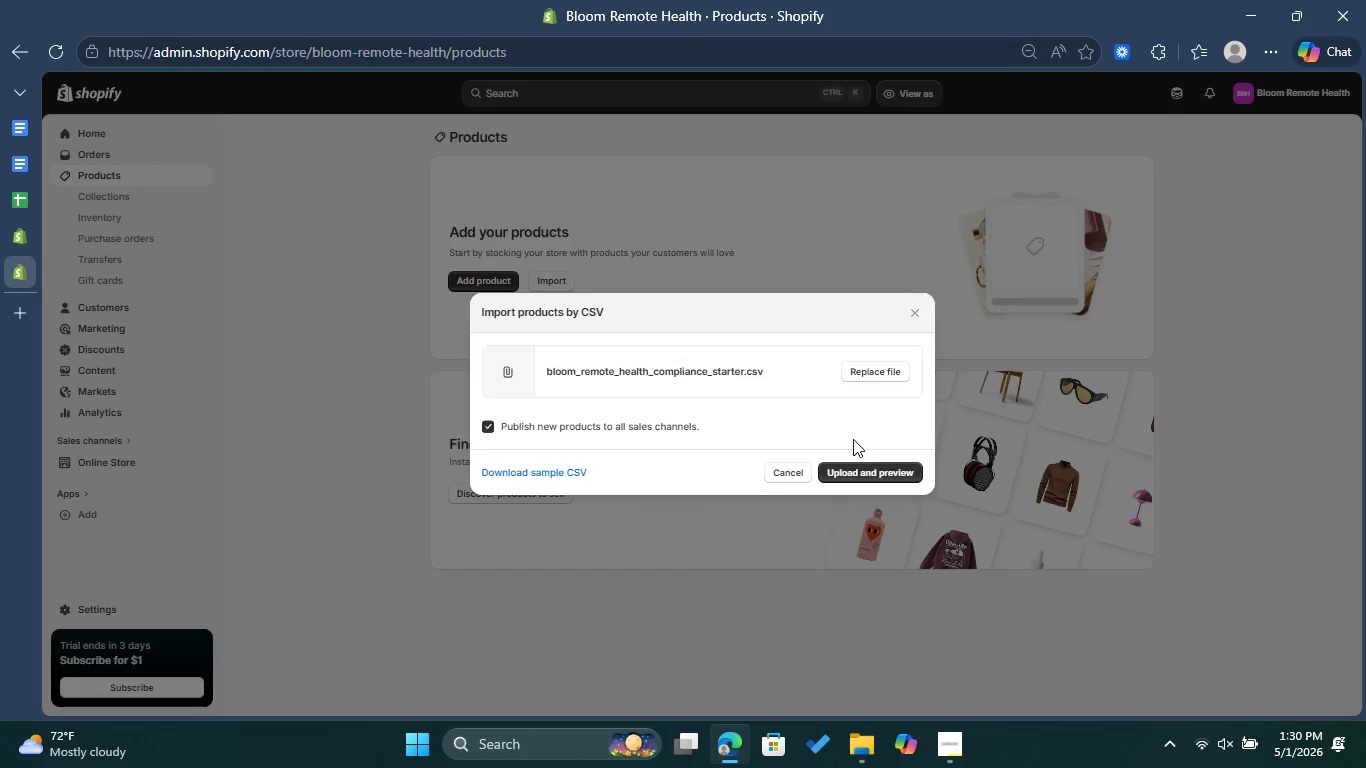 
left_click([876, 478])
 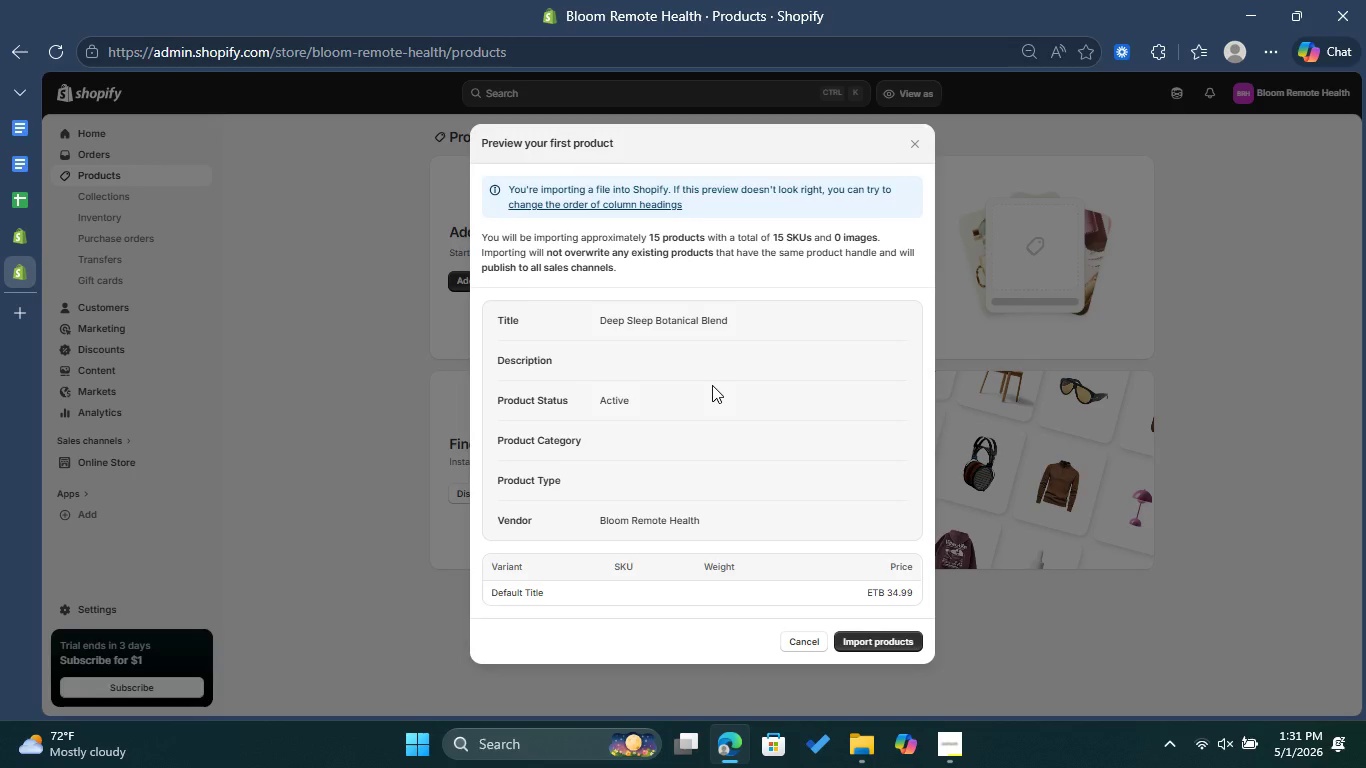 
wait(11.92)
 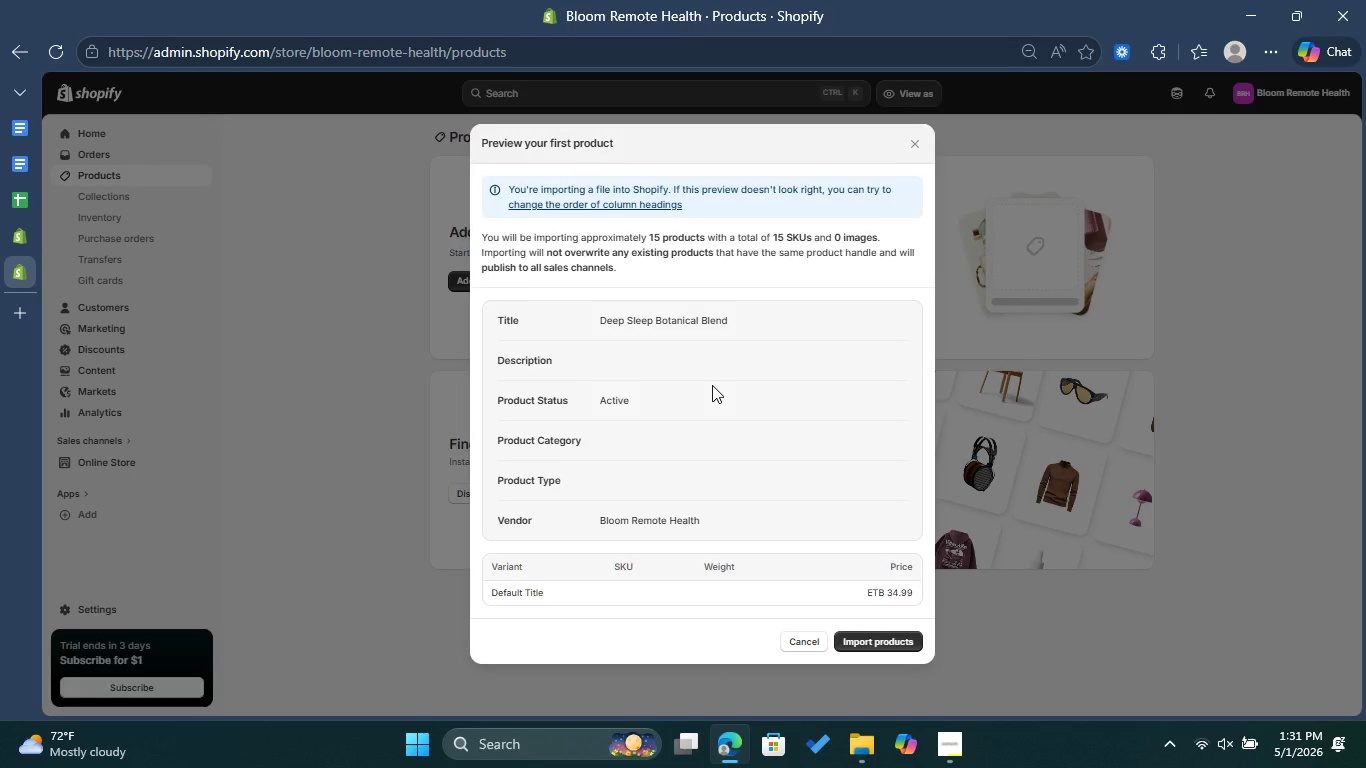 
scroll: coordinate [738, 416], scroll_direction: down, amount: 3.0
 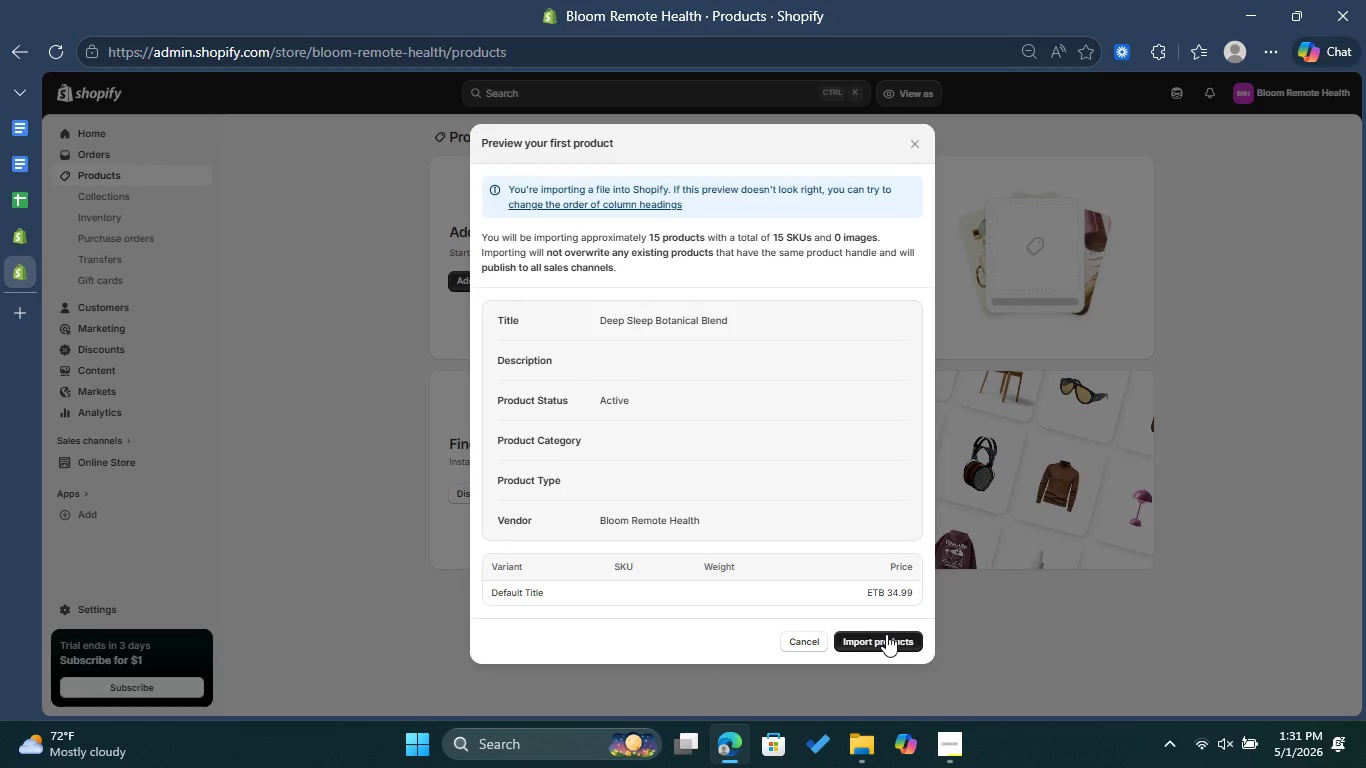 
left_click([886, 634])
 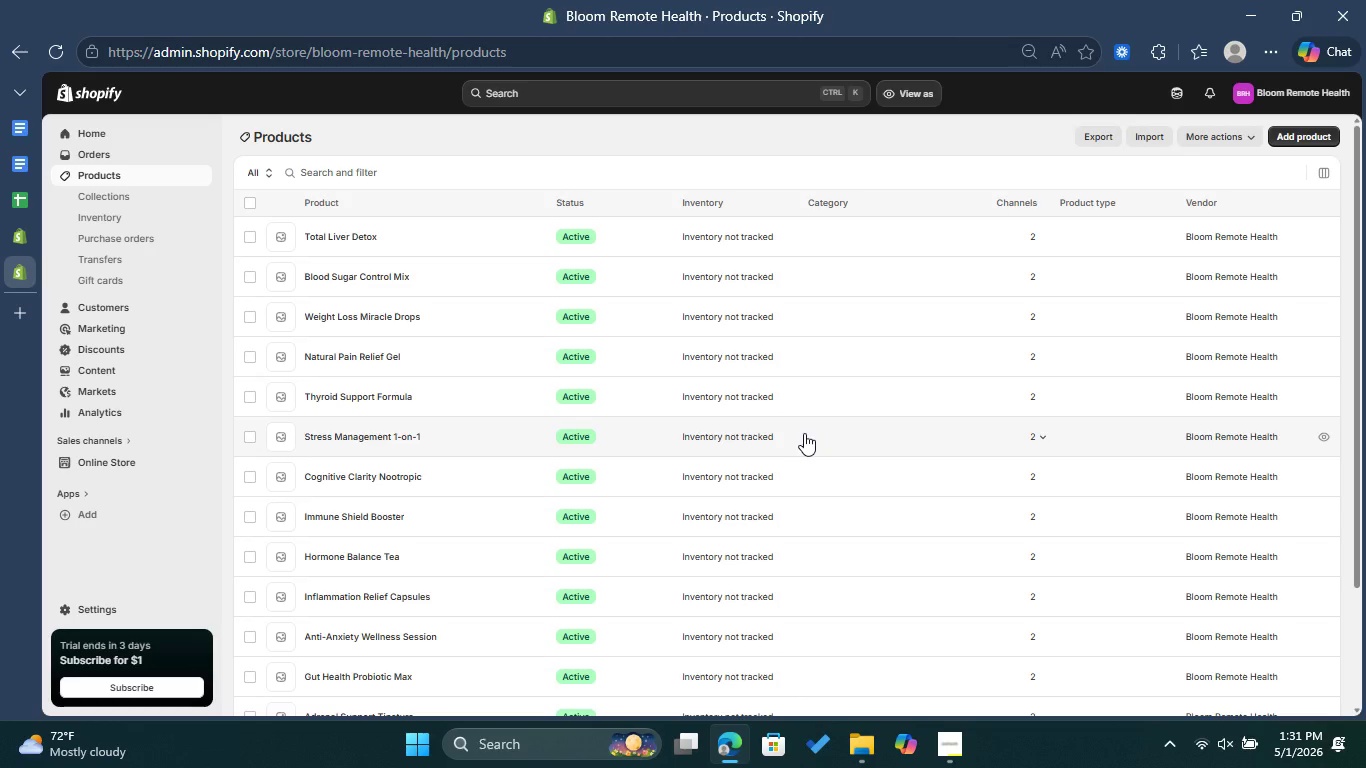 
wait(34.06)
 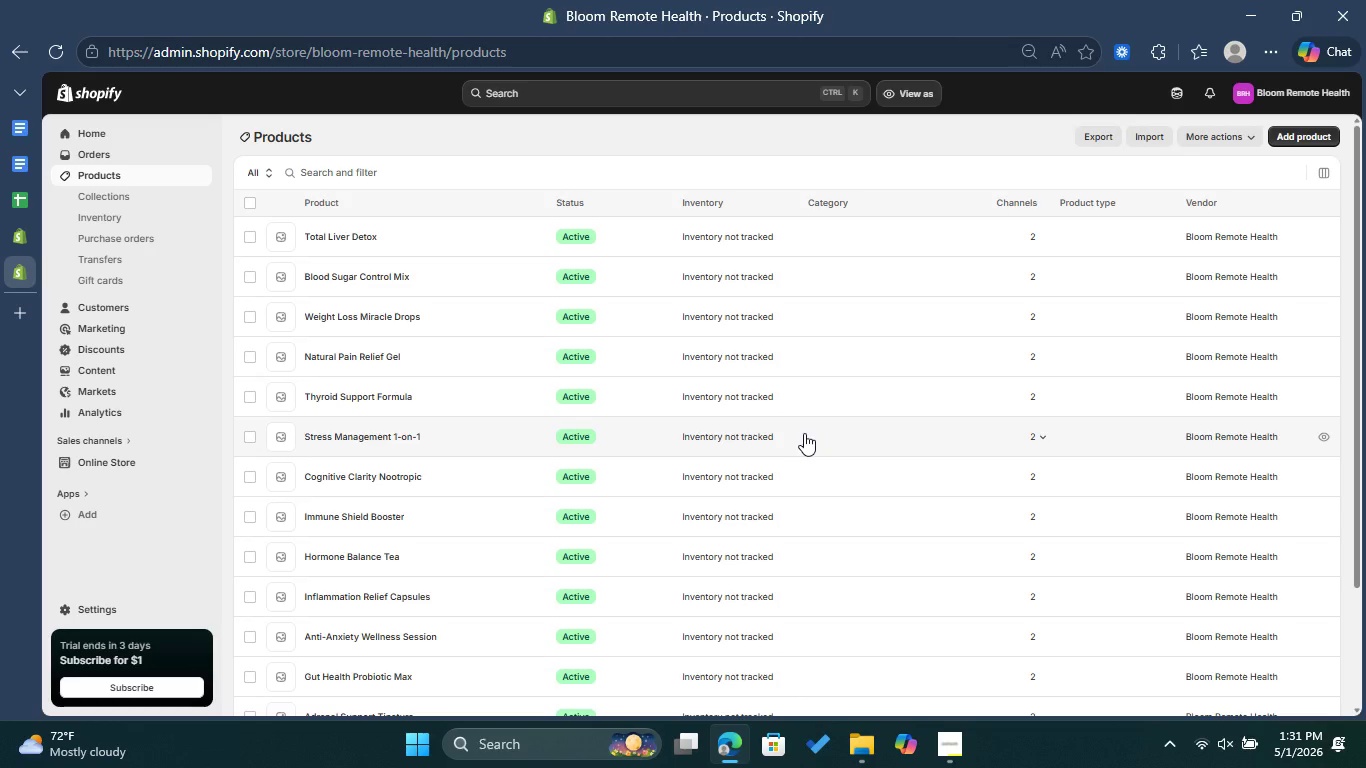 
scroll: coordinate [804, 433], scroll_direction: down, amount: 5.0
 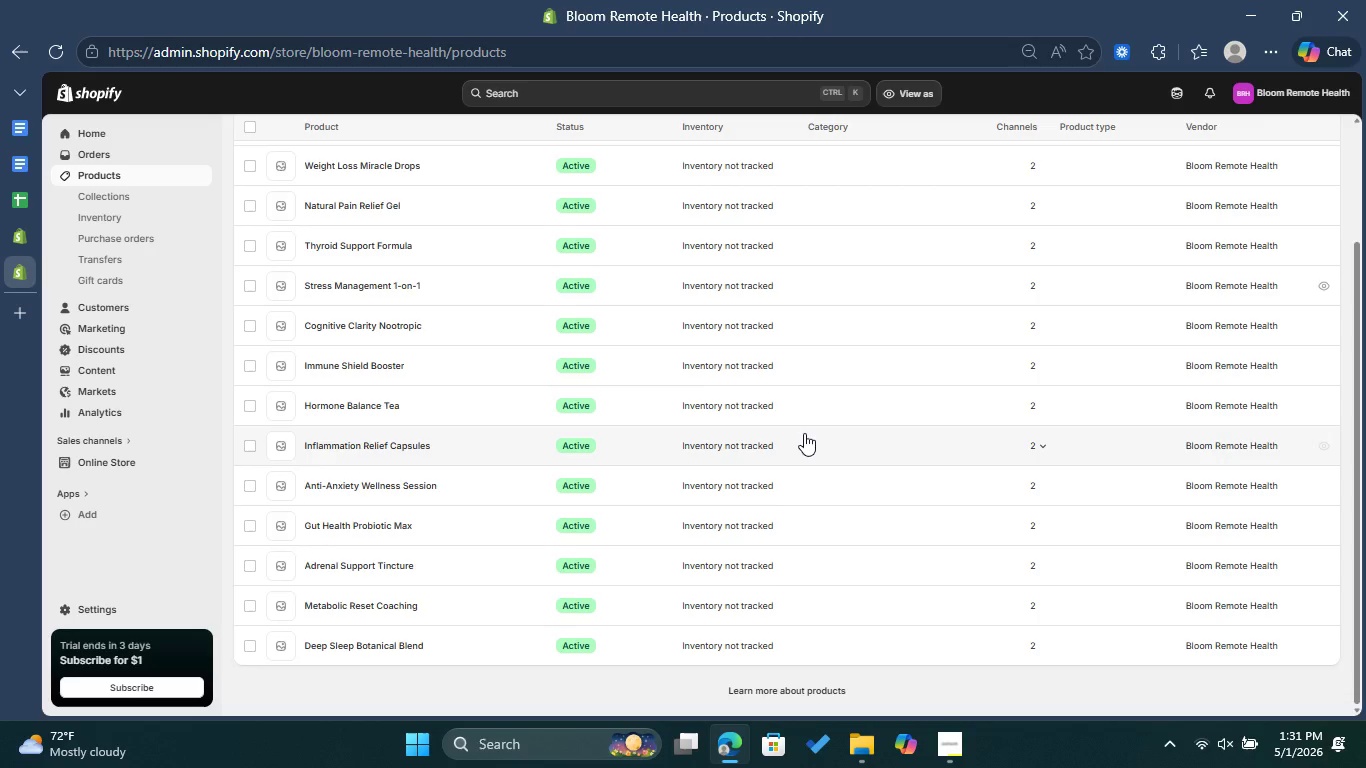 
scroll: coordinate [804, 433], scroll_direction: up, amount: 5.0
 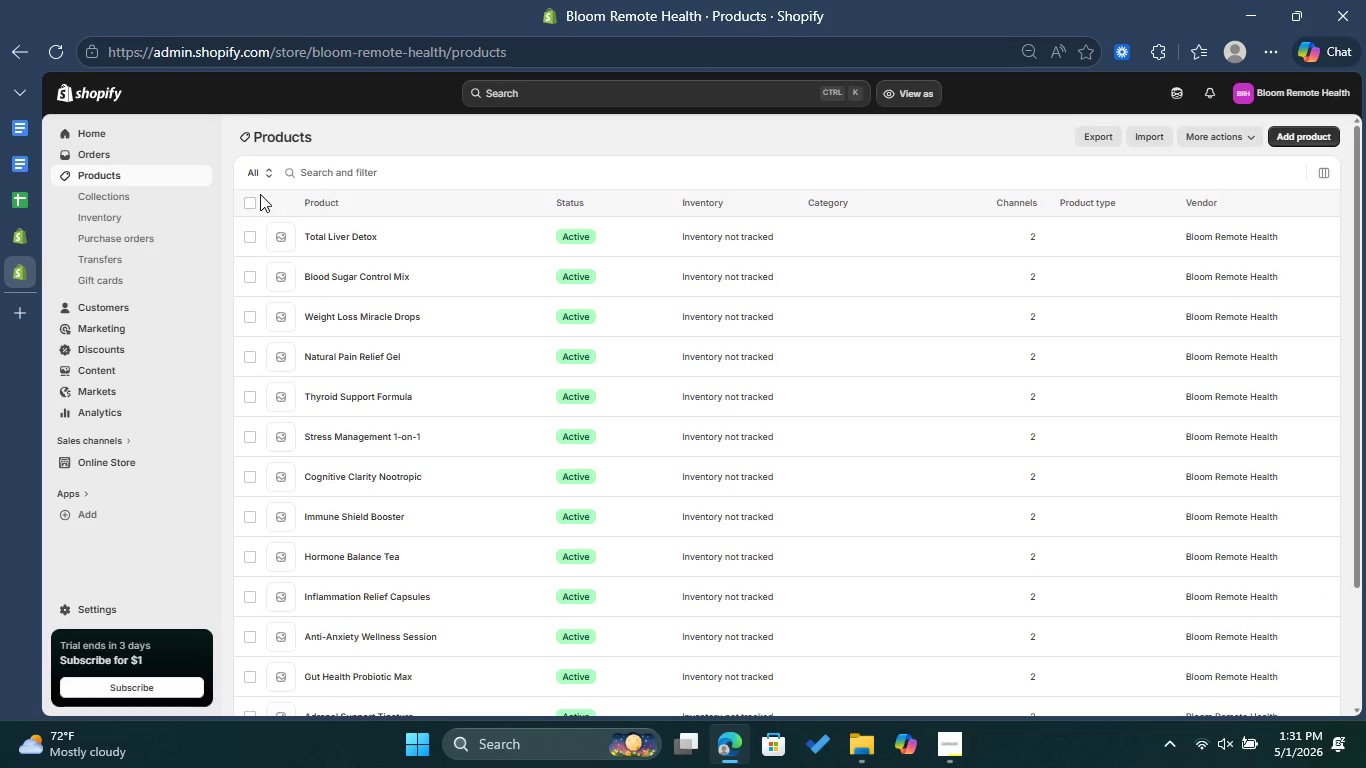 
left_click([250, 203])
 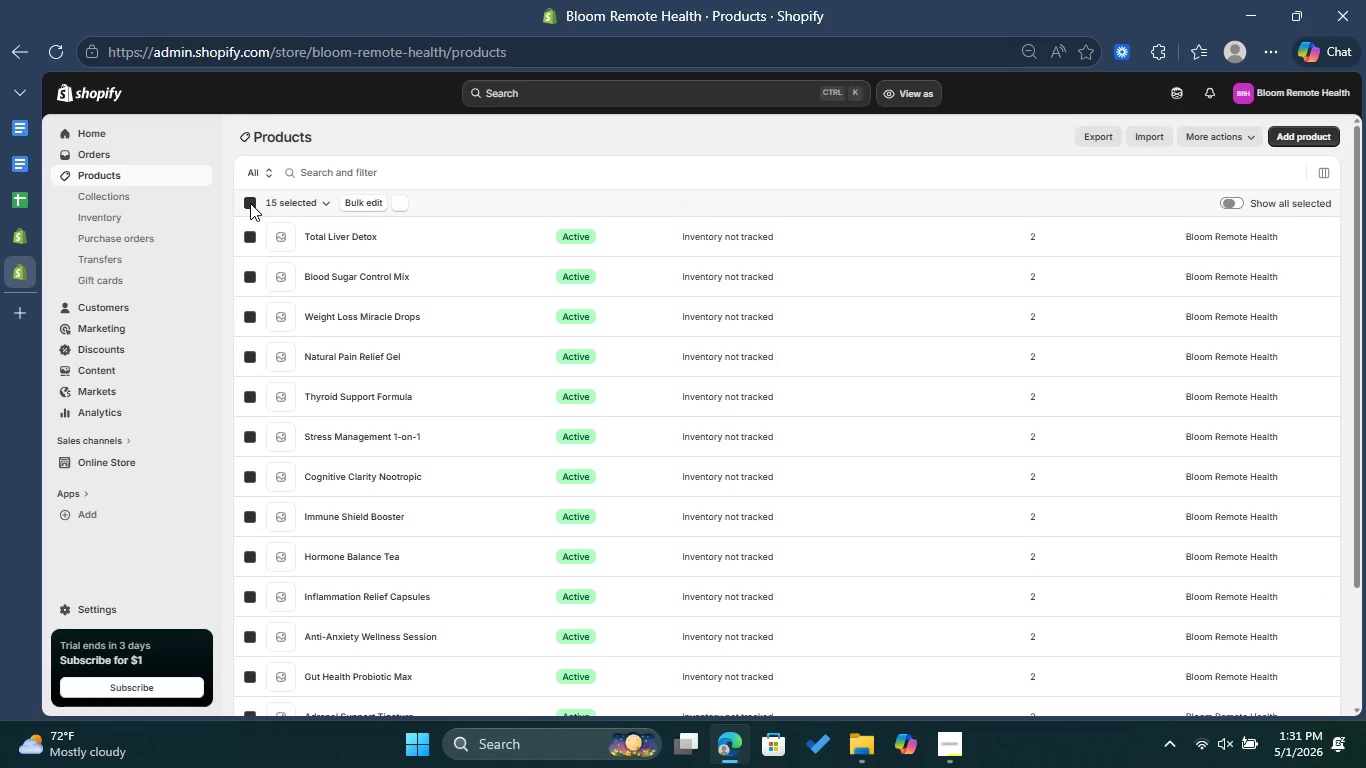 
left_click([250, 203])
 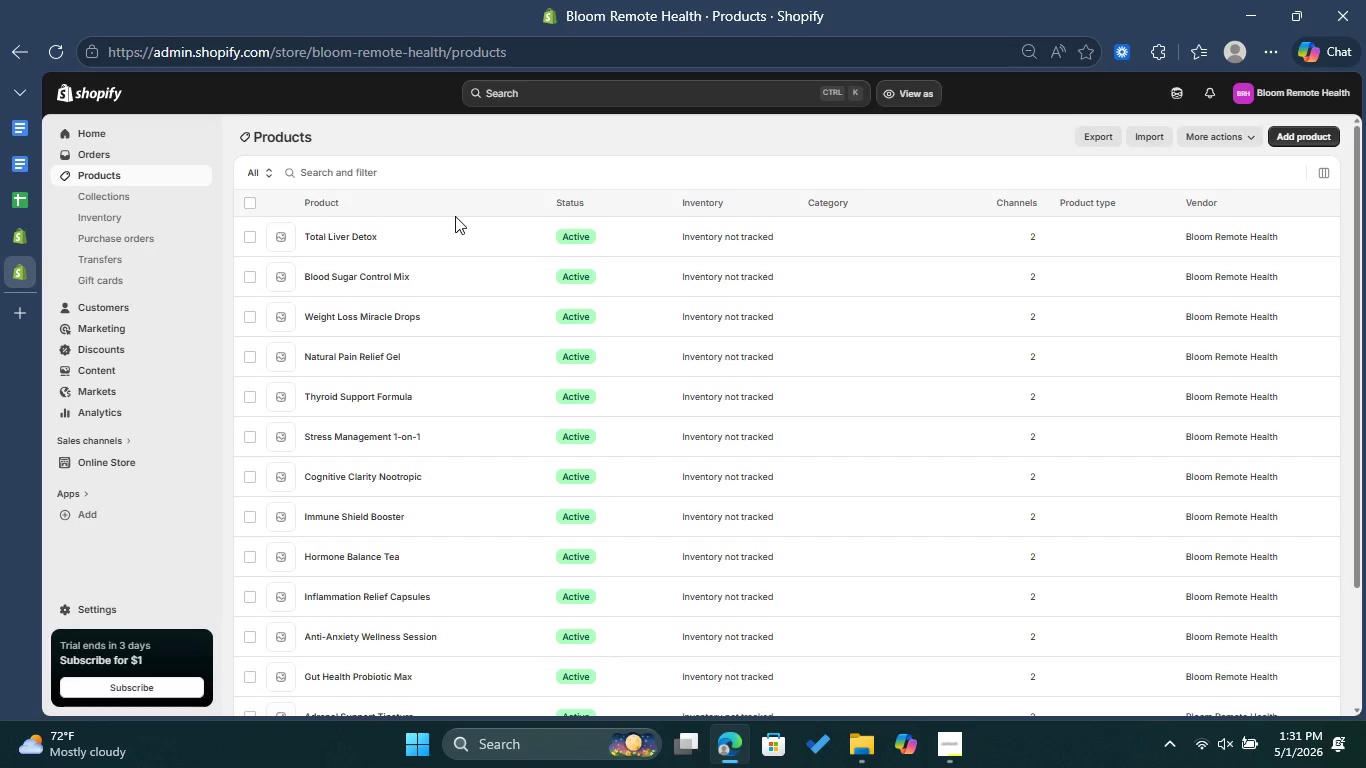 
wait(7.53)
 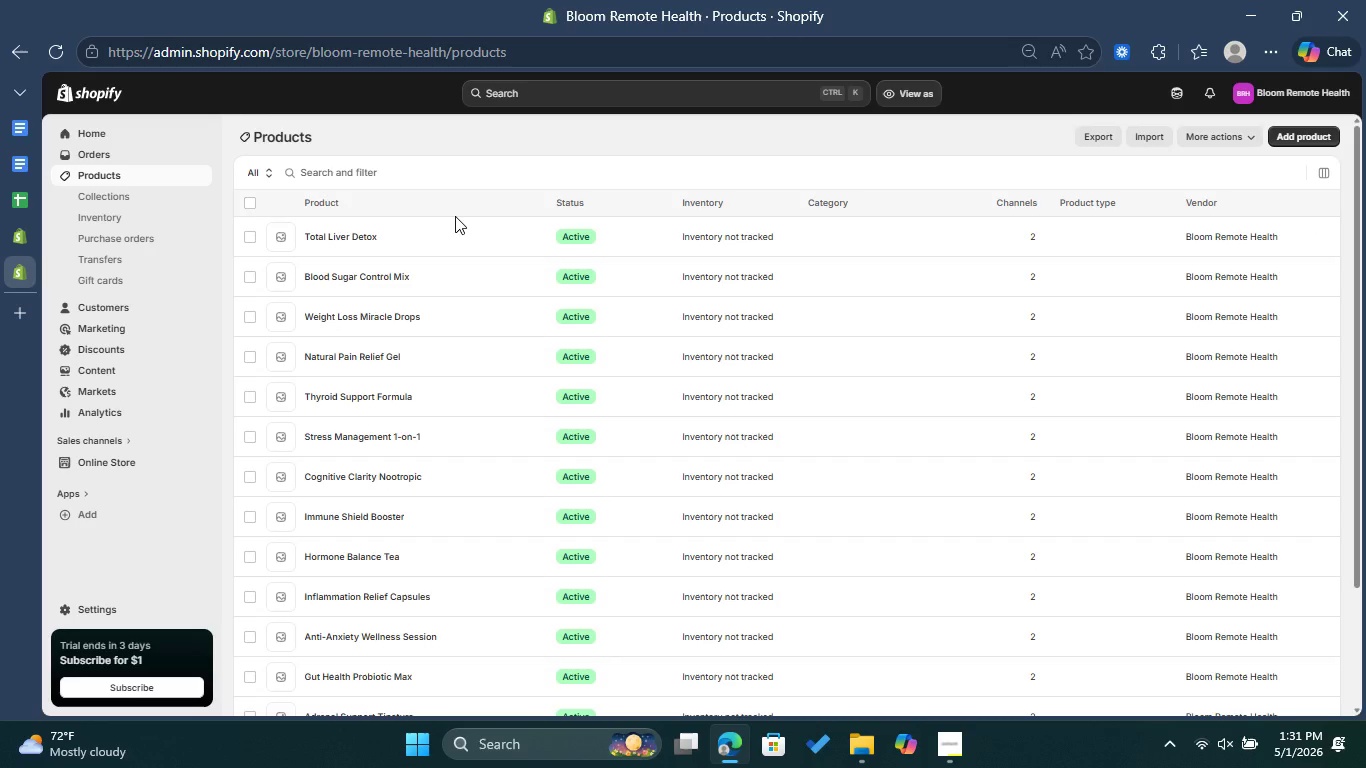 
scroll: coordinate [464, 349], scroll_direction: down, amount: 3.0
 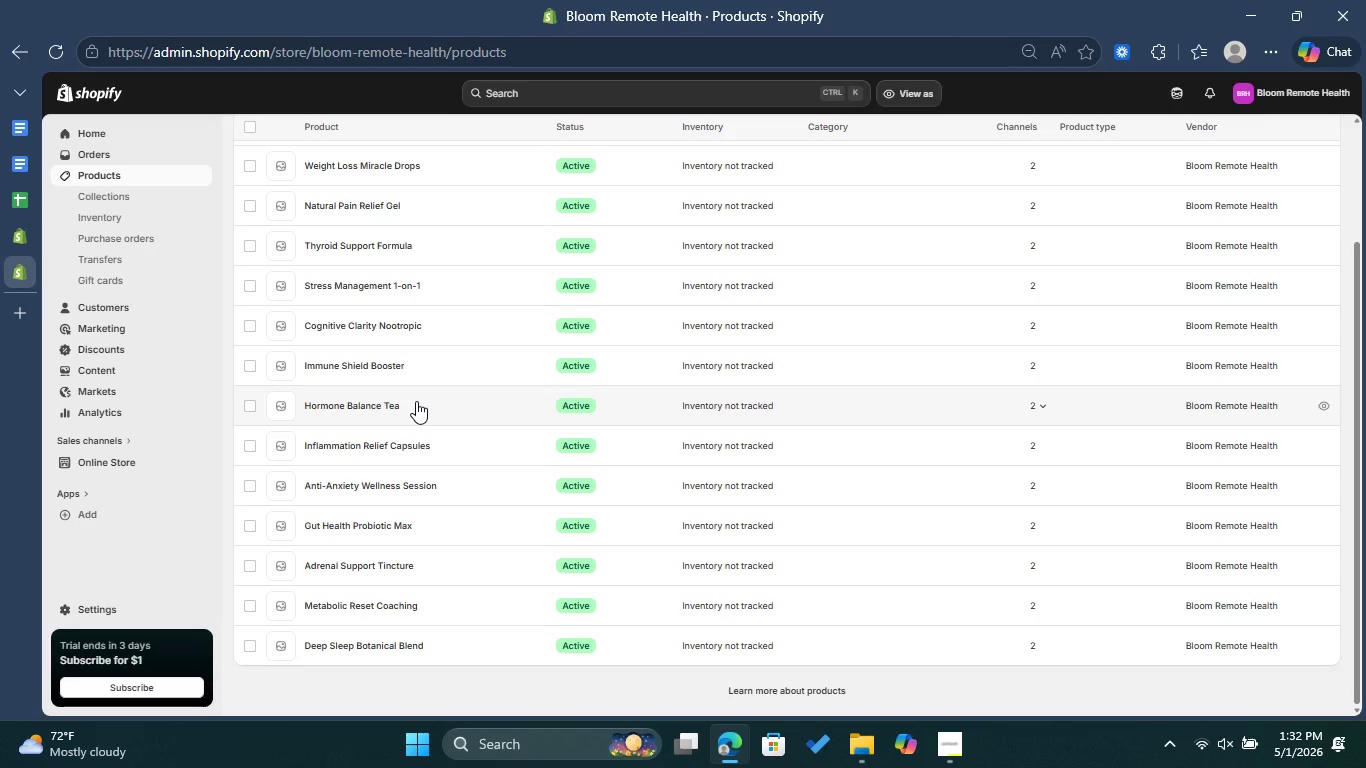 
wait(12.18)
 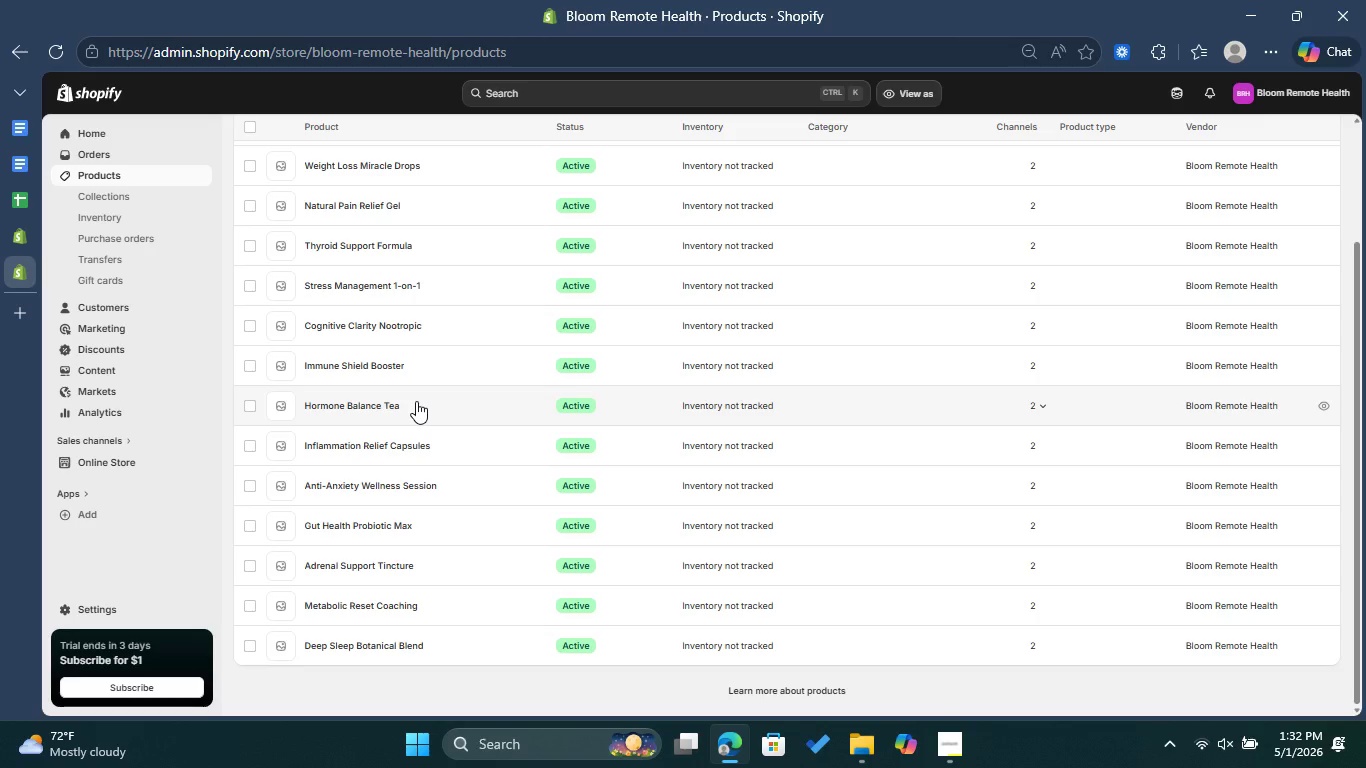 
left_click([21, 200])
 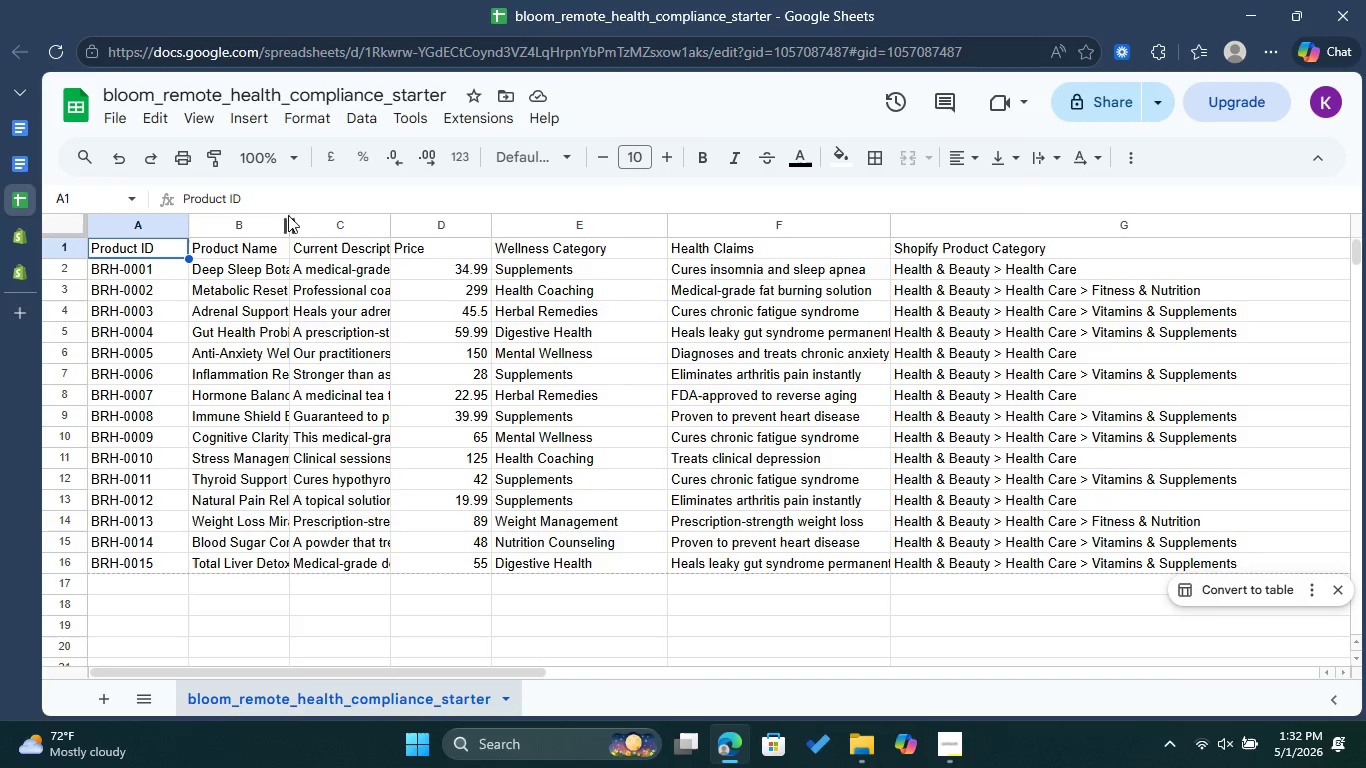 
left_click_drag(start_coordinate=[291, 220], to_coordinate=[468, 249])
 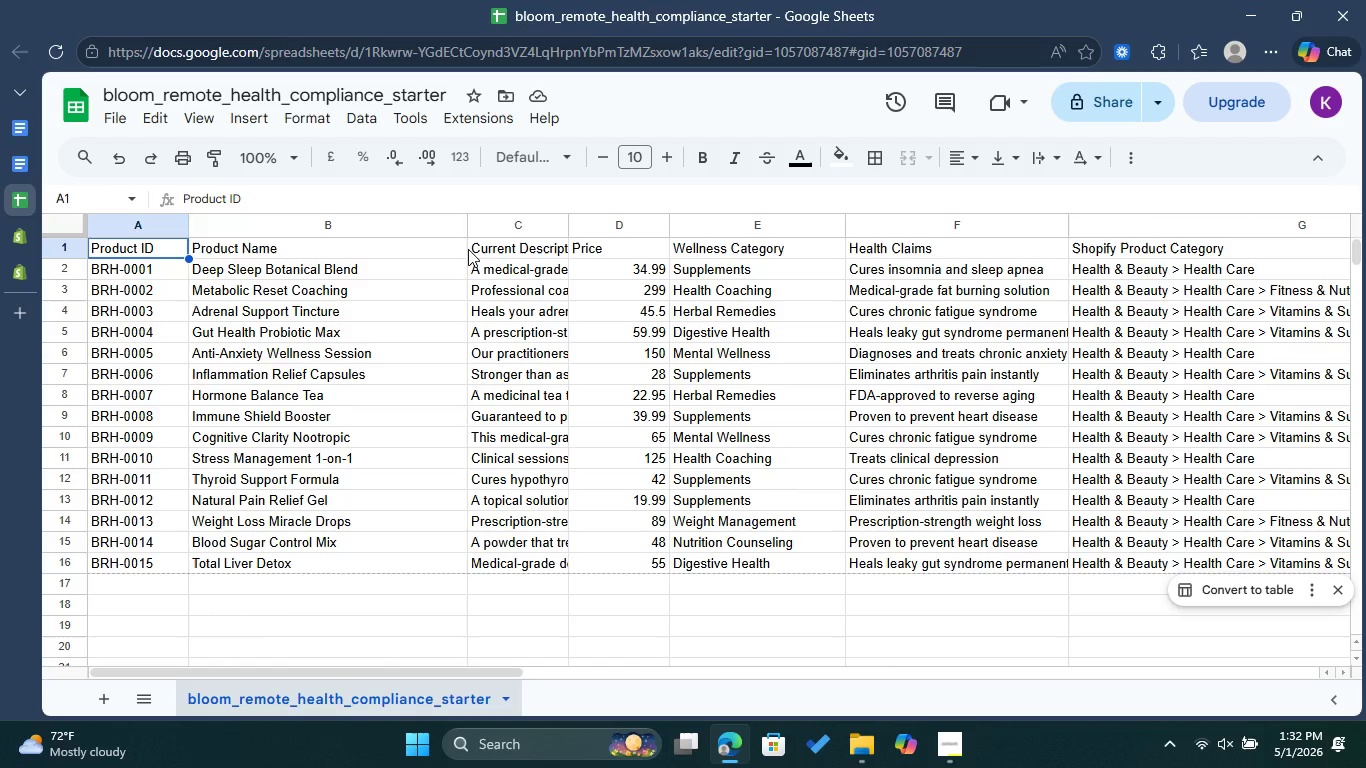 
wait(14.58)
 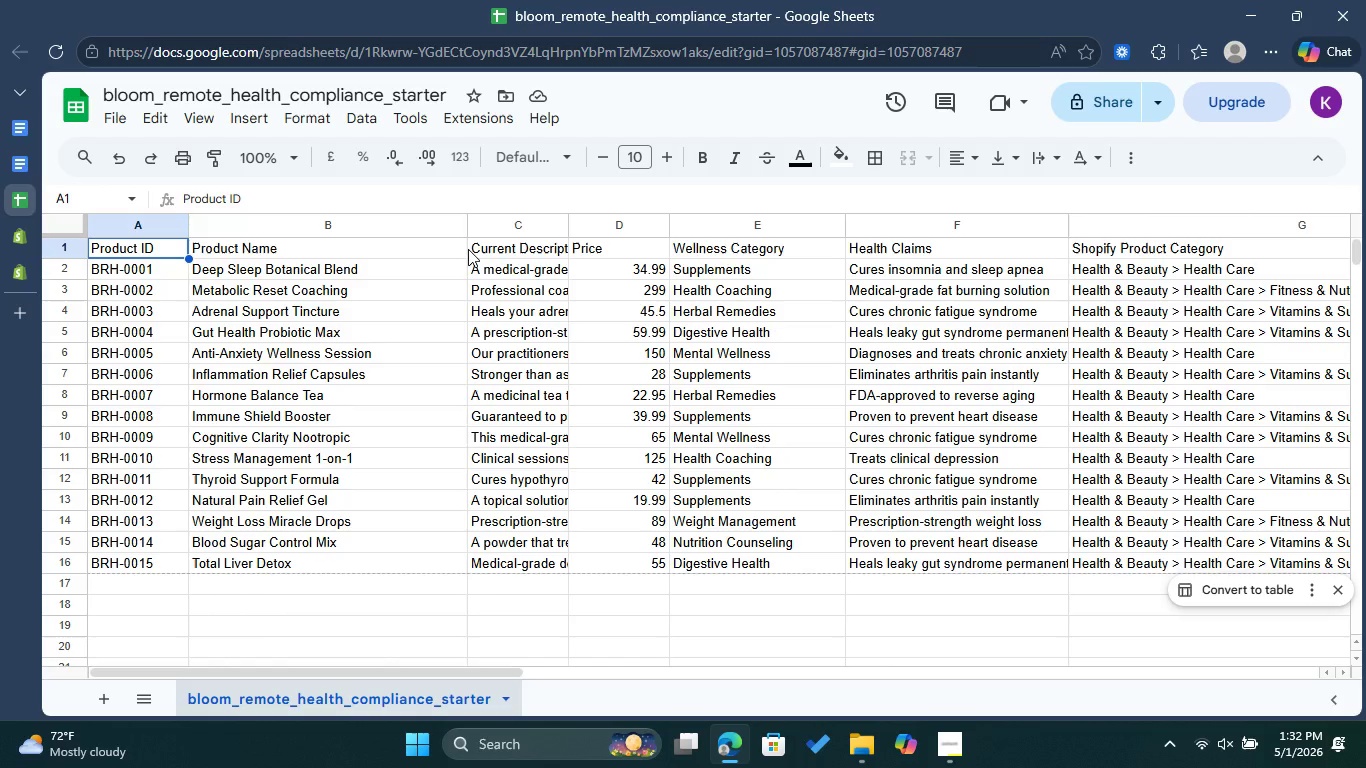 
left_click_drag(start_coordinate=[570, 219], to_coordinate=[733, 250])
 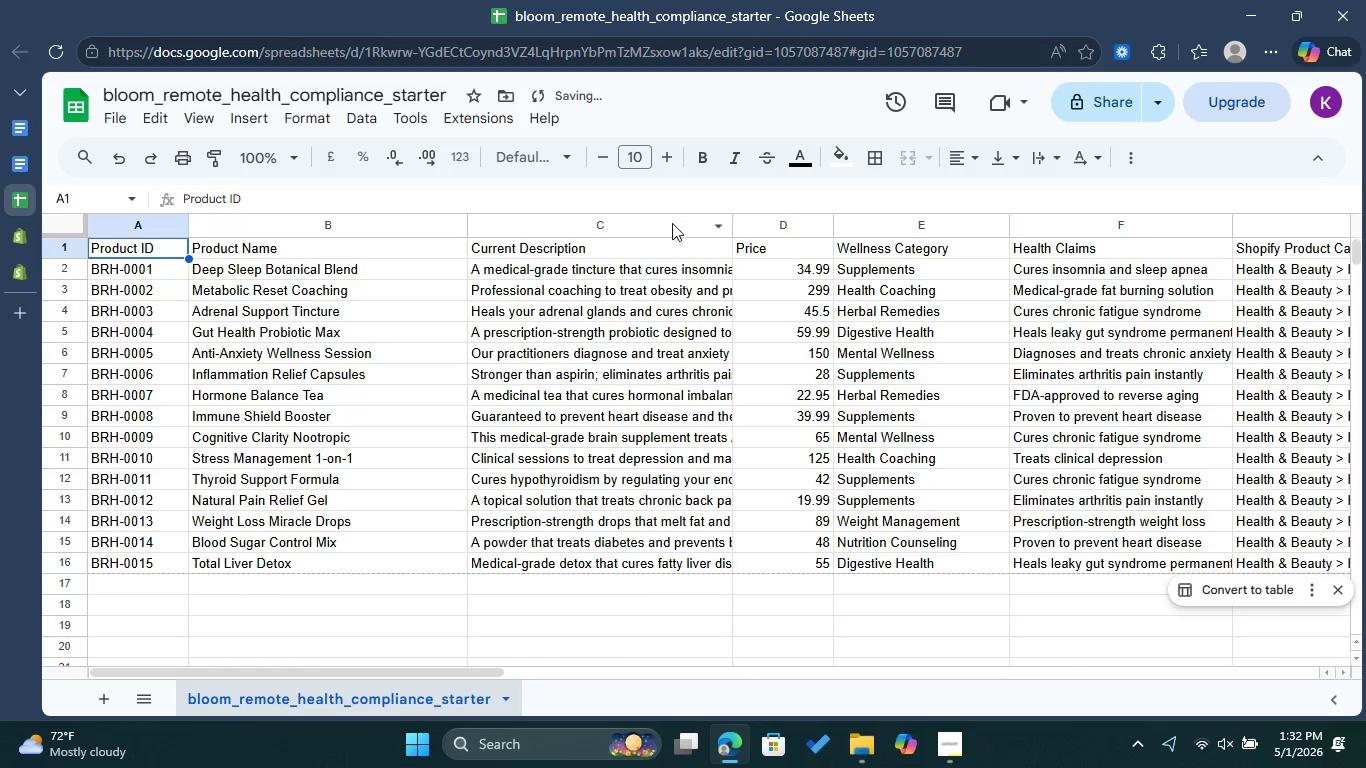 
left_click([687, 223])
 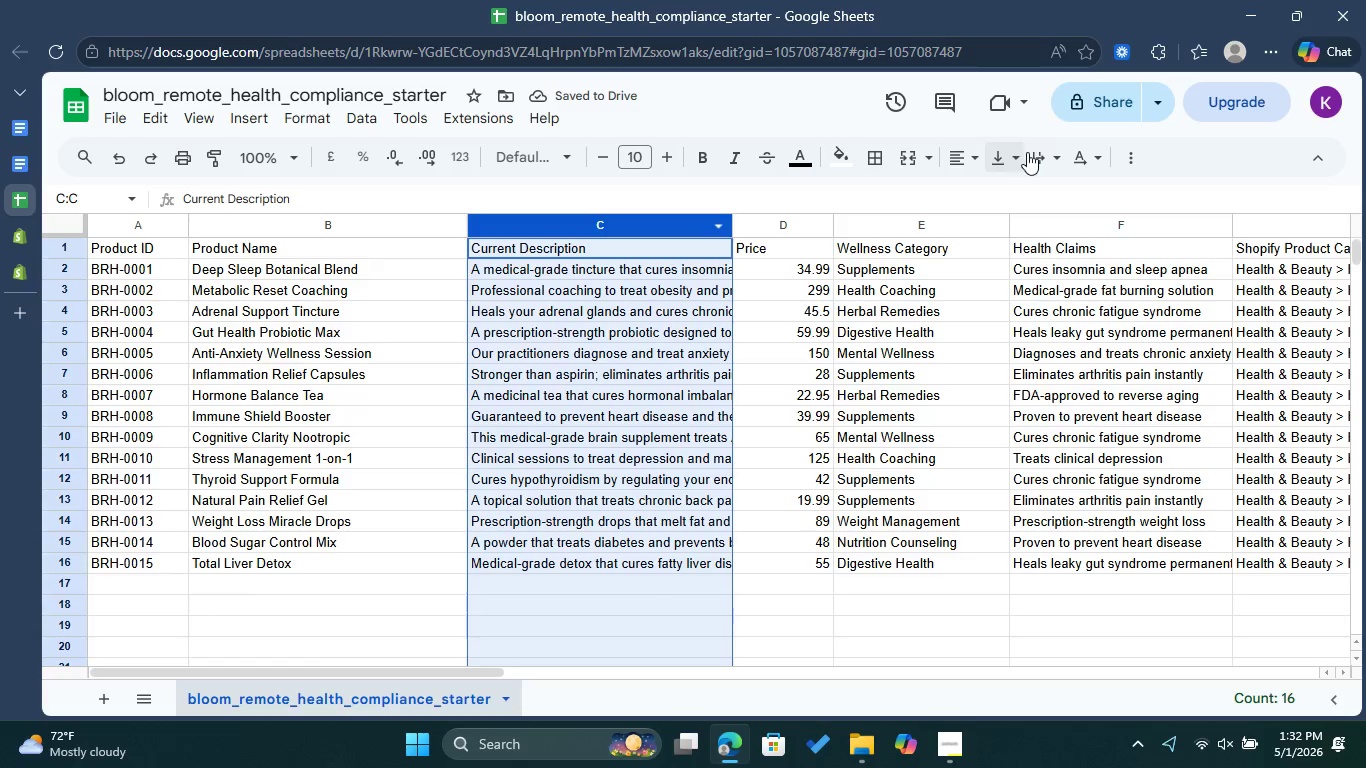 
left_click([1041, 151])
 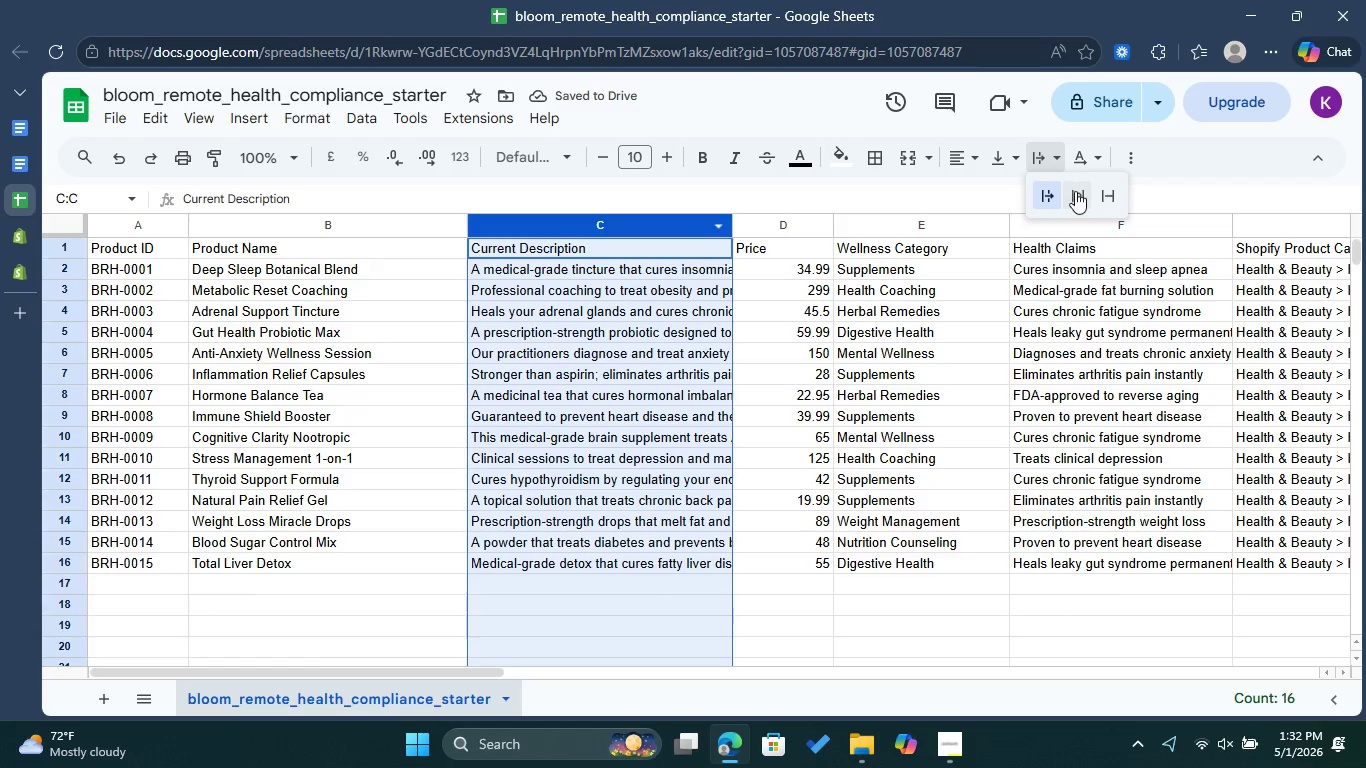 
left_click([1075, 192])
 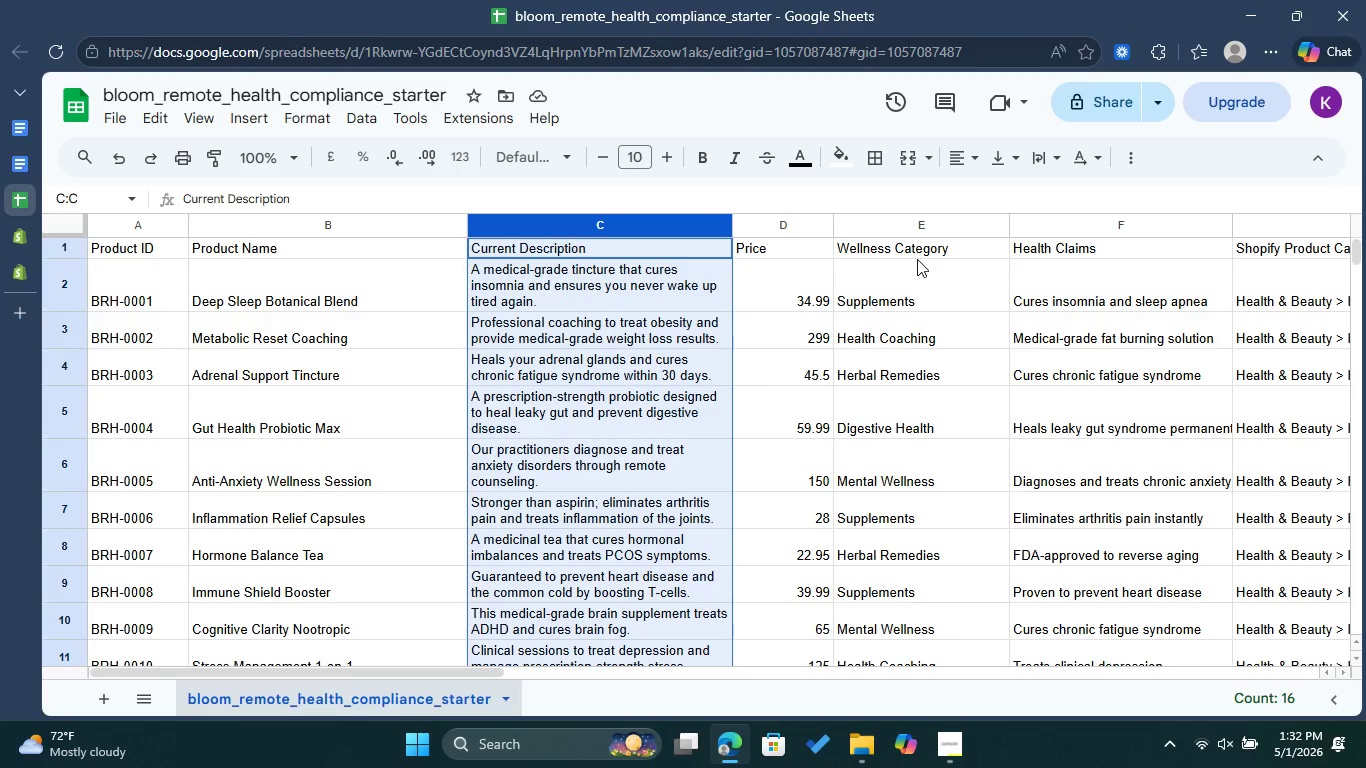 
wait(22.19)
 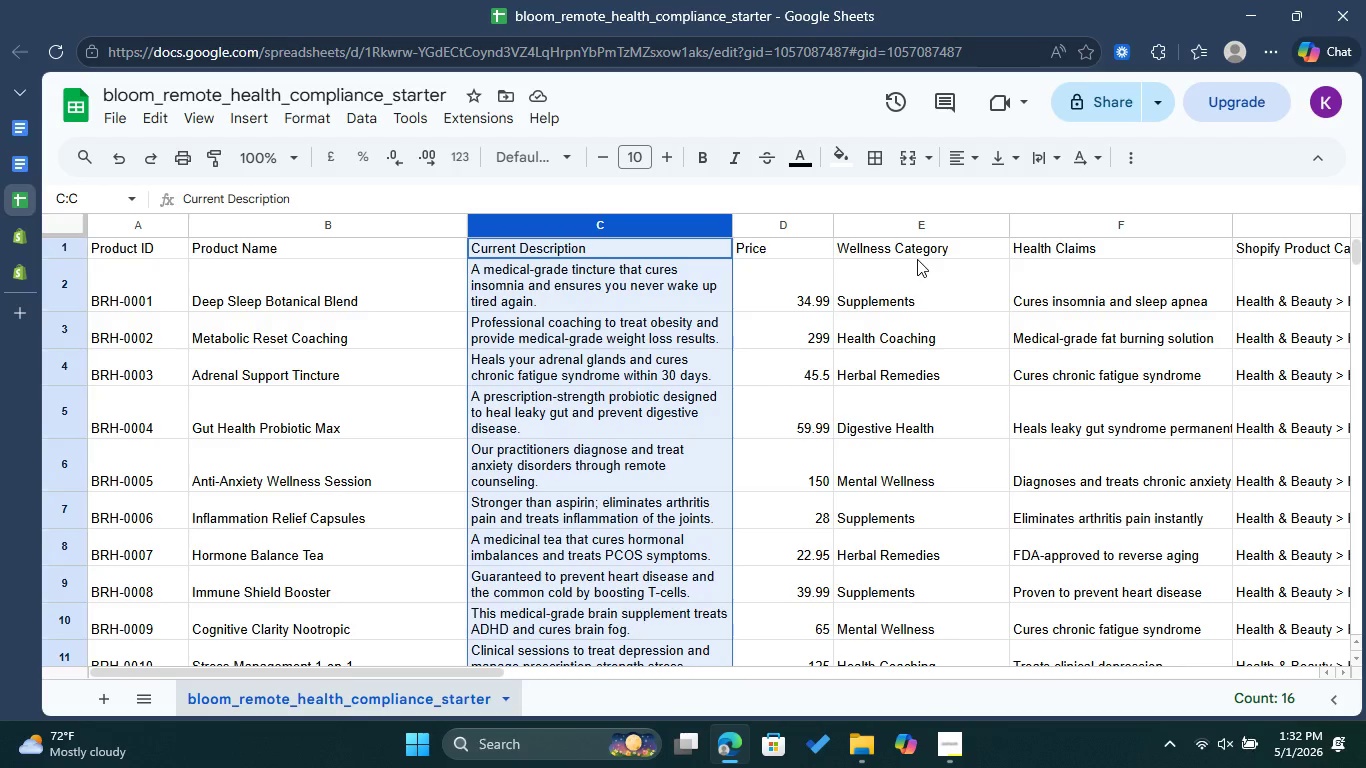 
left_click_drag(start_coordinate=[473, 674], to_coordinate=[428, 669])
 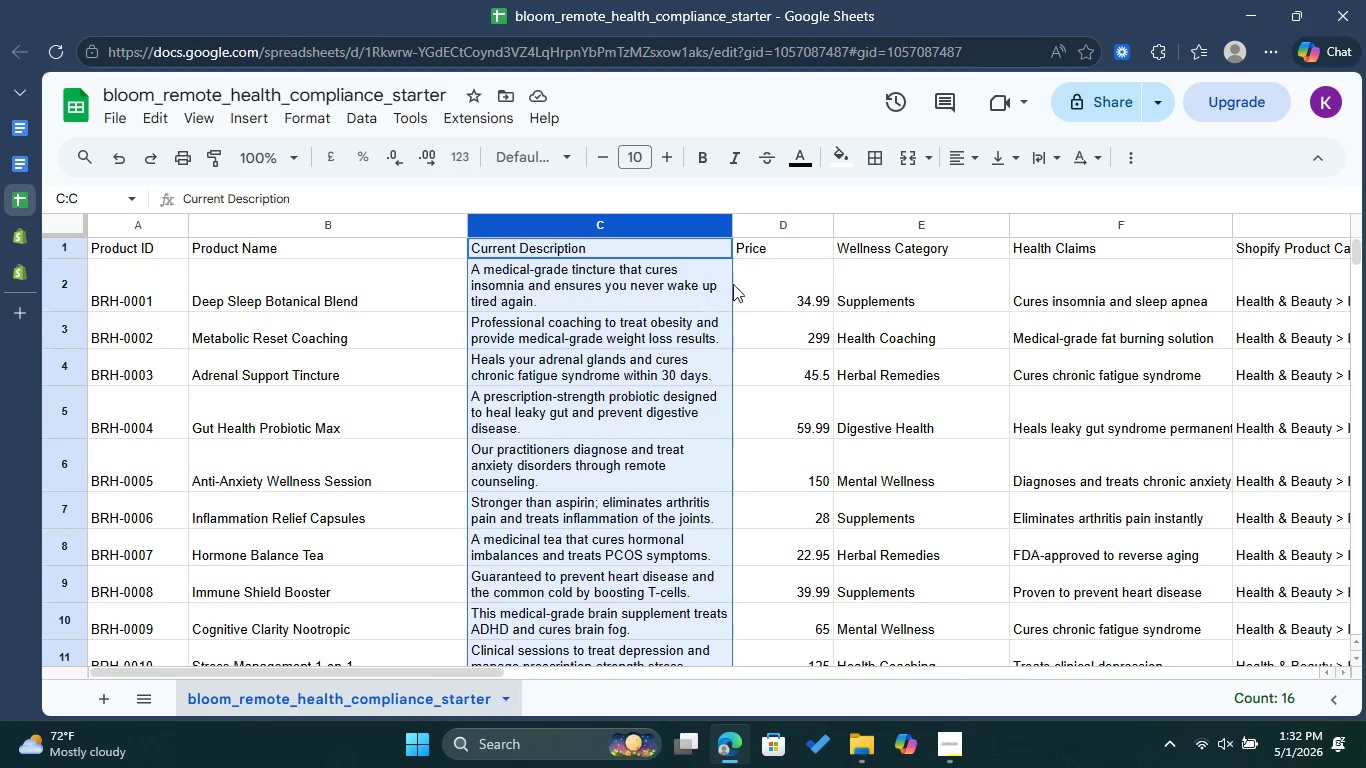 
left_click([793, 257])
 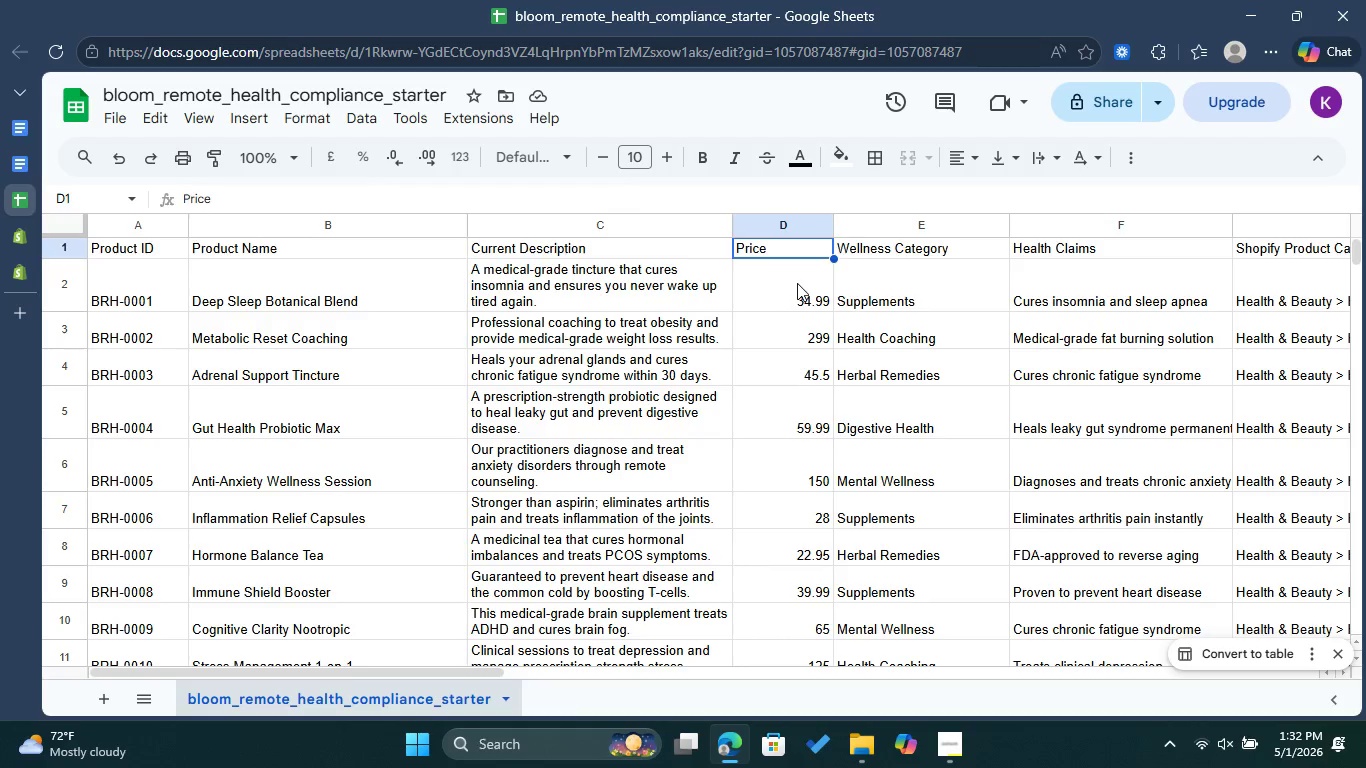 
left_click([797, 283])
 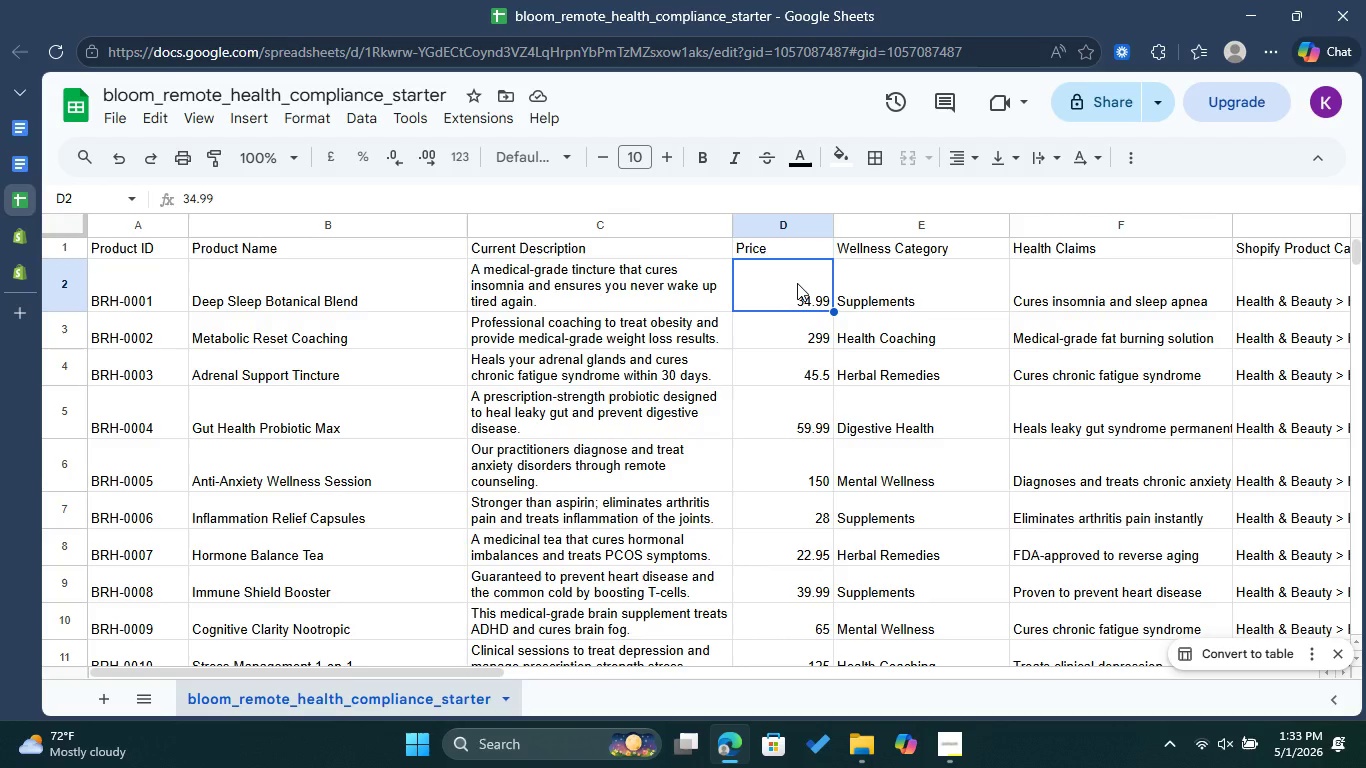 
wait(18.14)
 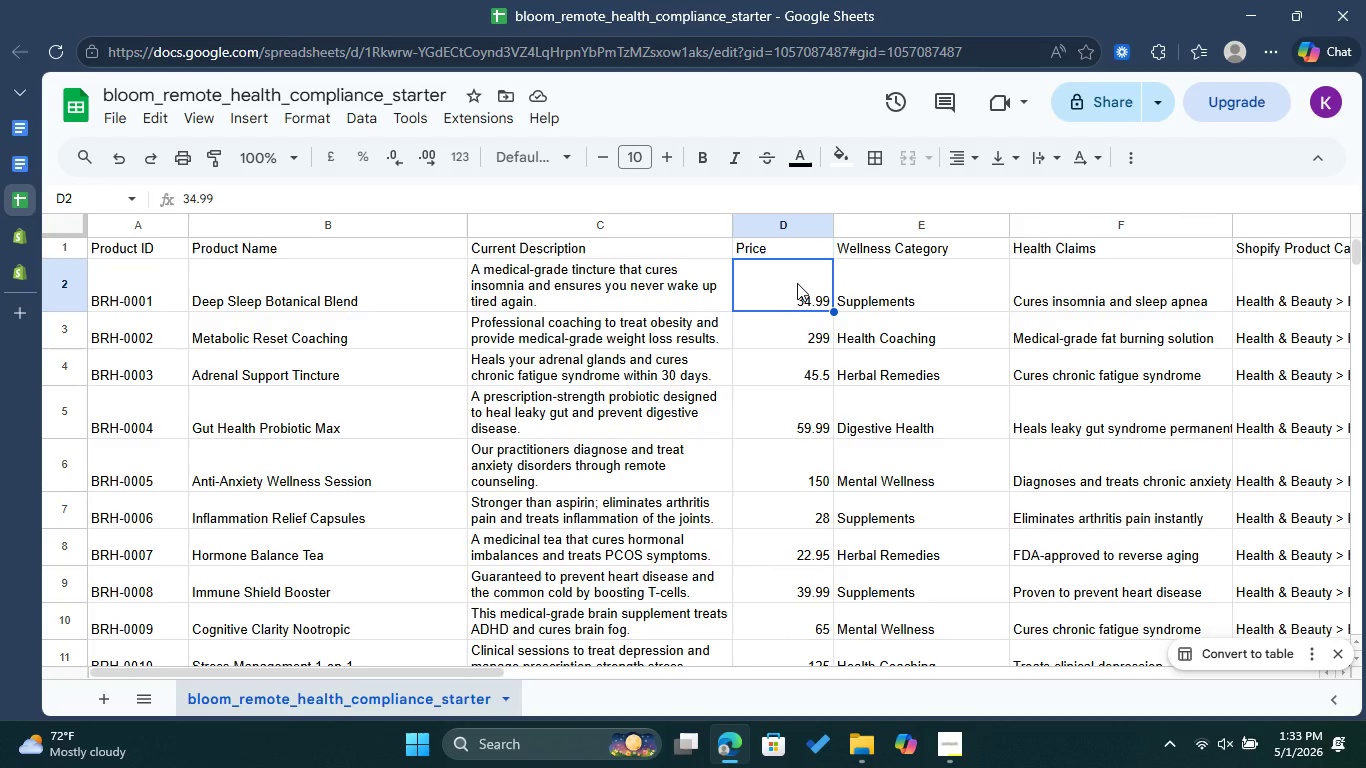 
left_click_drag(start_coordinate=[464, 674], to_coordinate=[431, 680])
 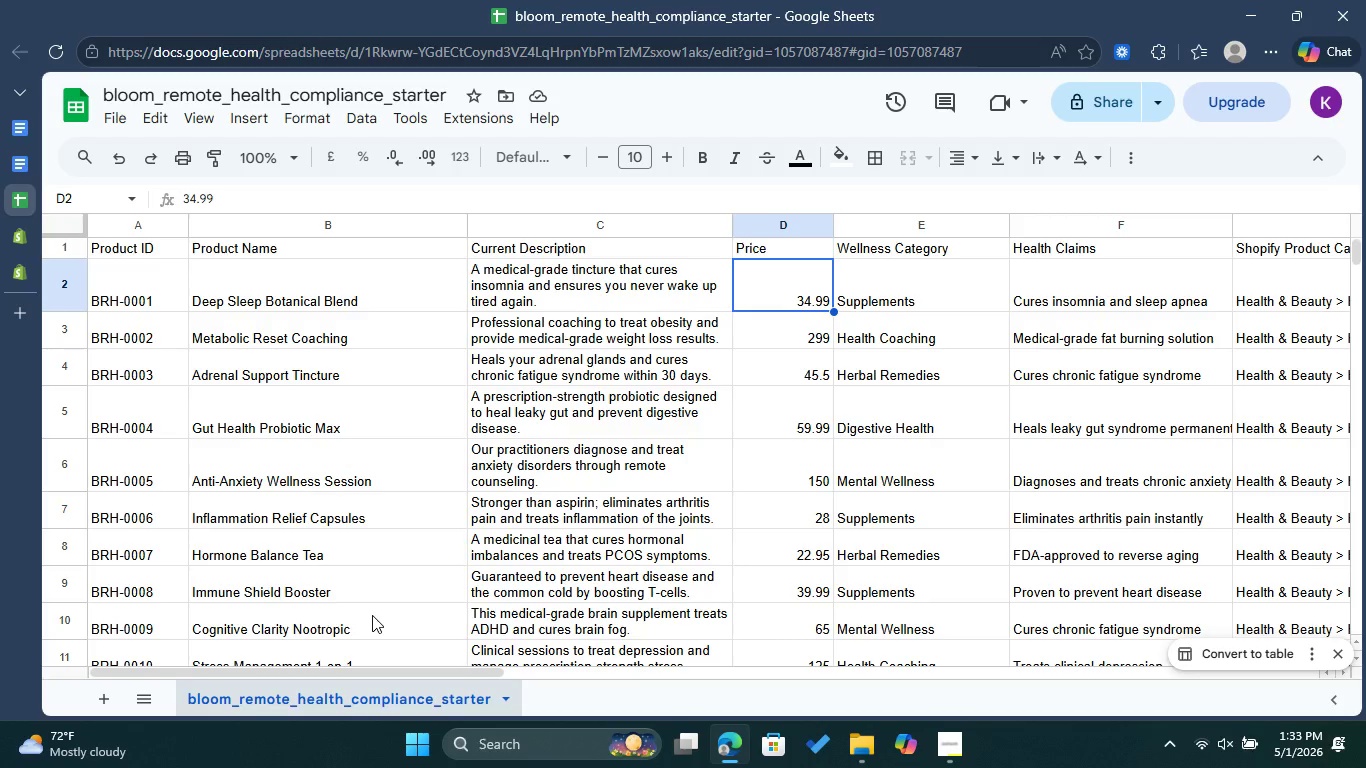 
wait(31.55)
 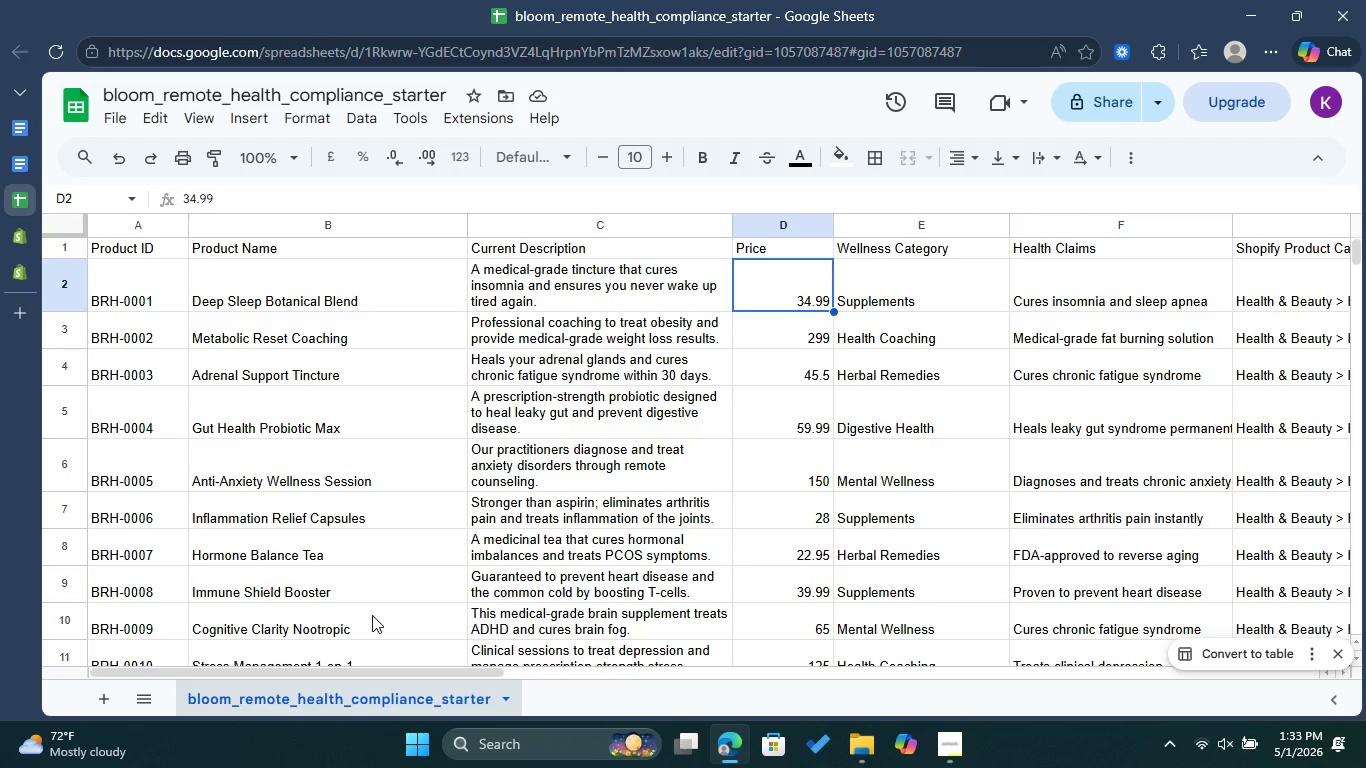 
left_click([56, 270])
 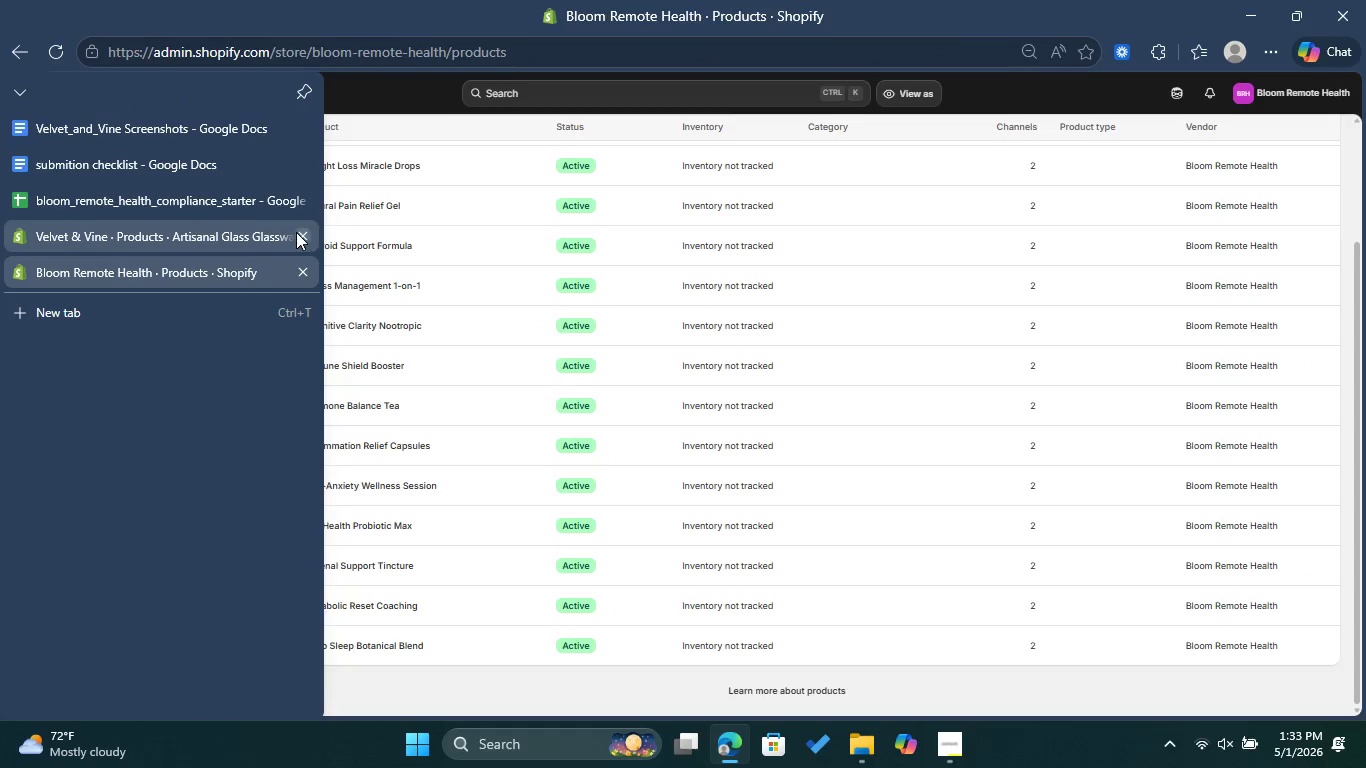 
left_click([296, 232])
 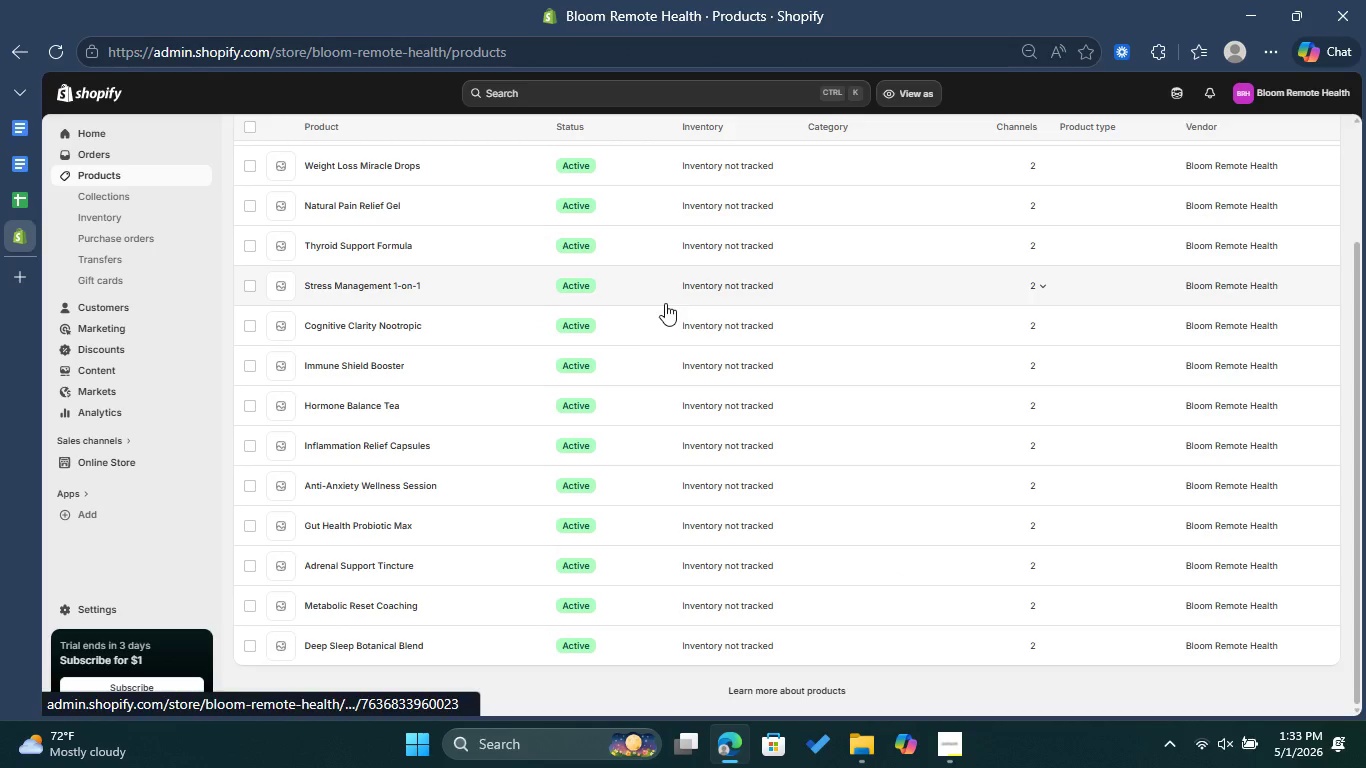 
scroll: coordinate [548, 475], scroll_direction: down, amount: 2.0
 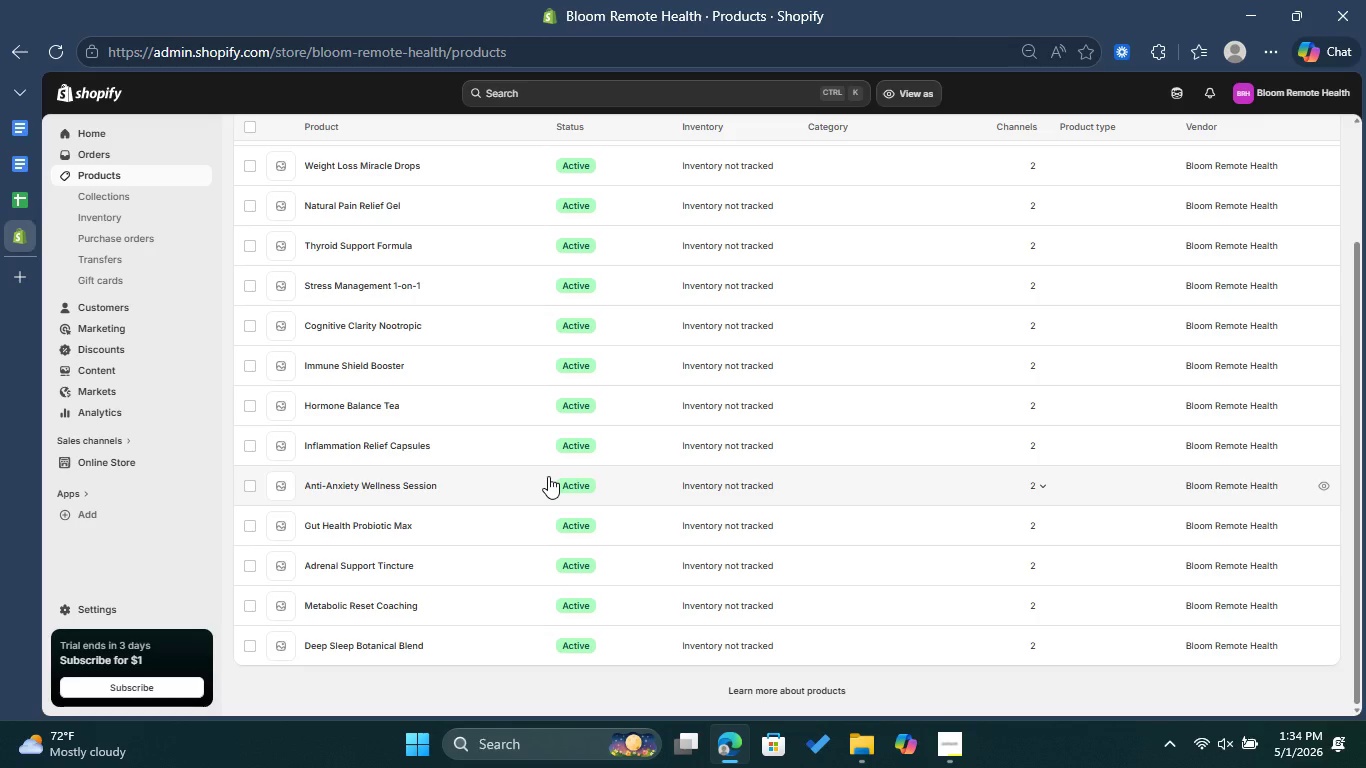 
wait(10.32)
 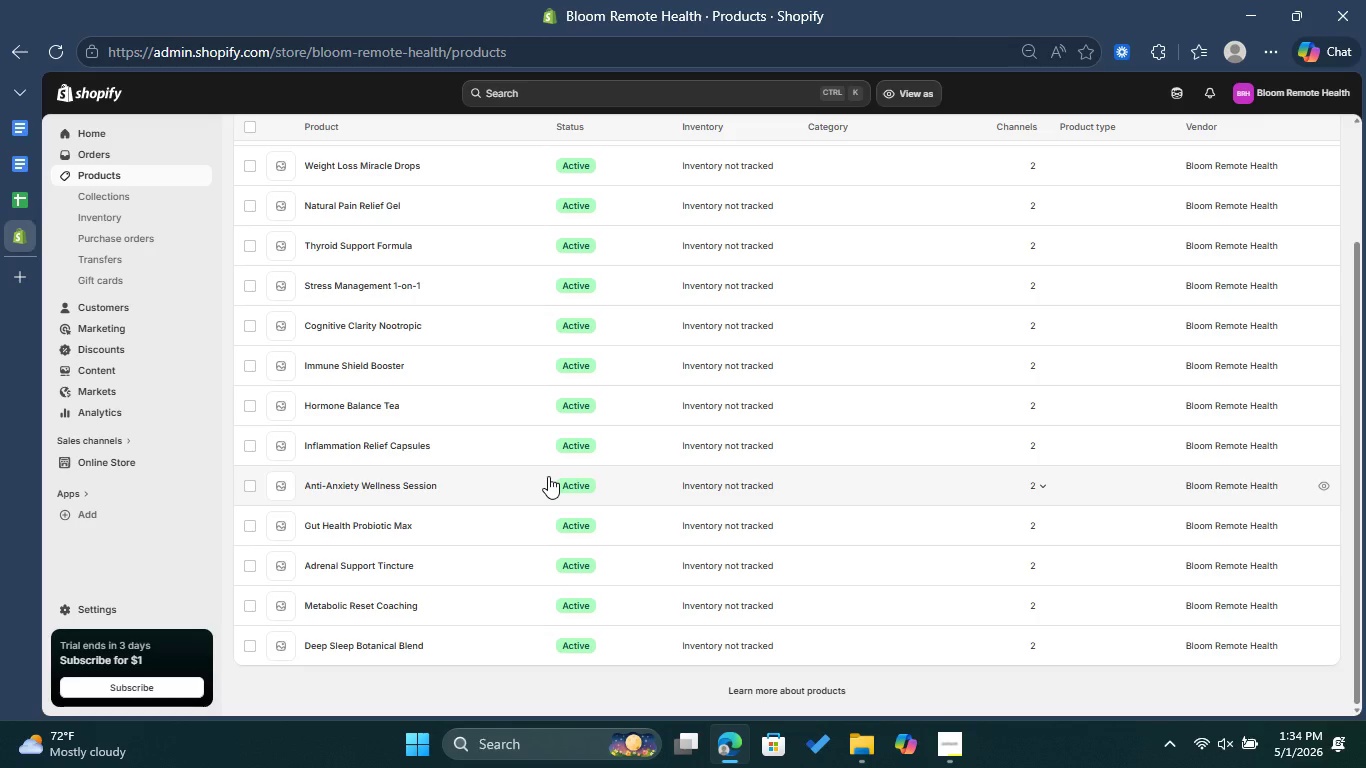 
scroll: coordinate [548, 476], scroll_direction: down, amount: 1.0
 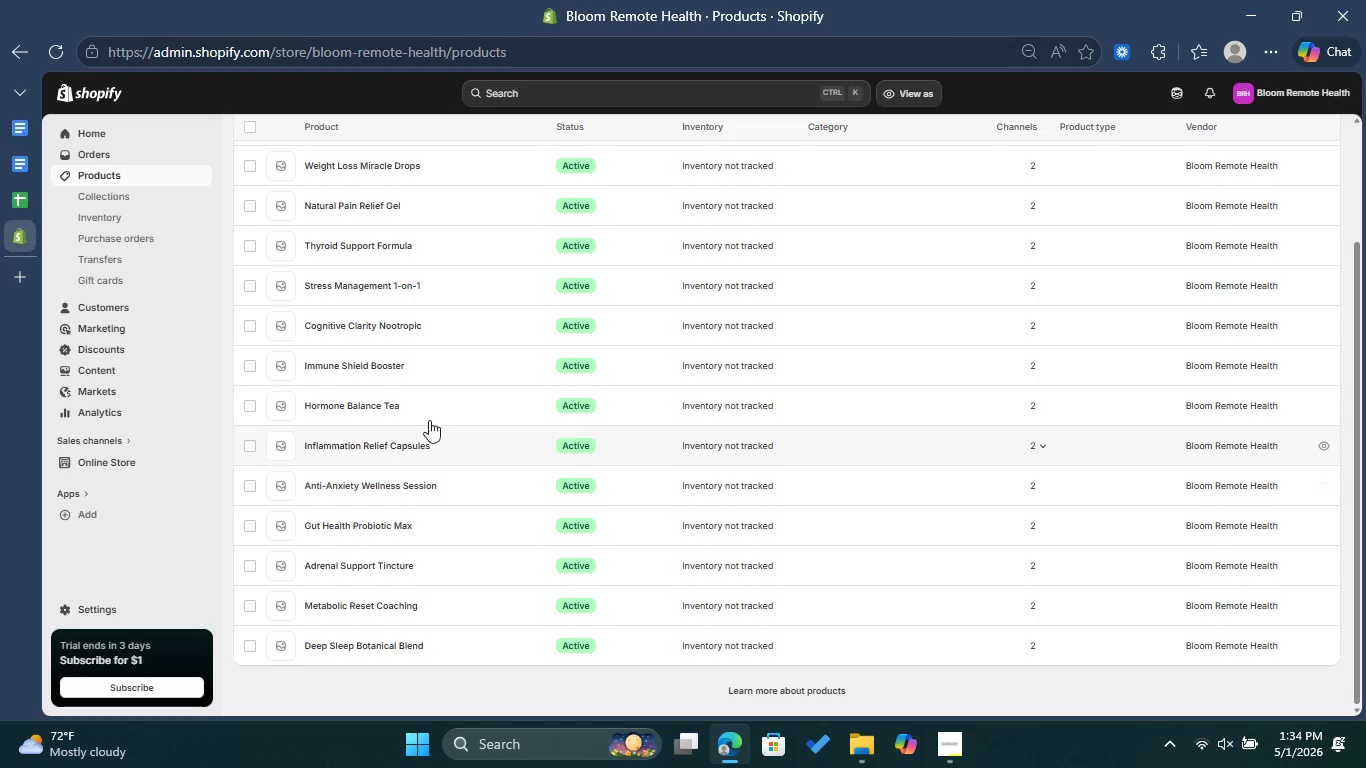 
left_click([395, 402])
 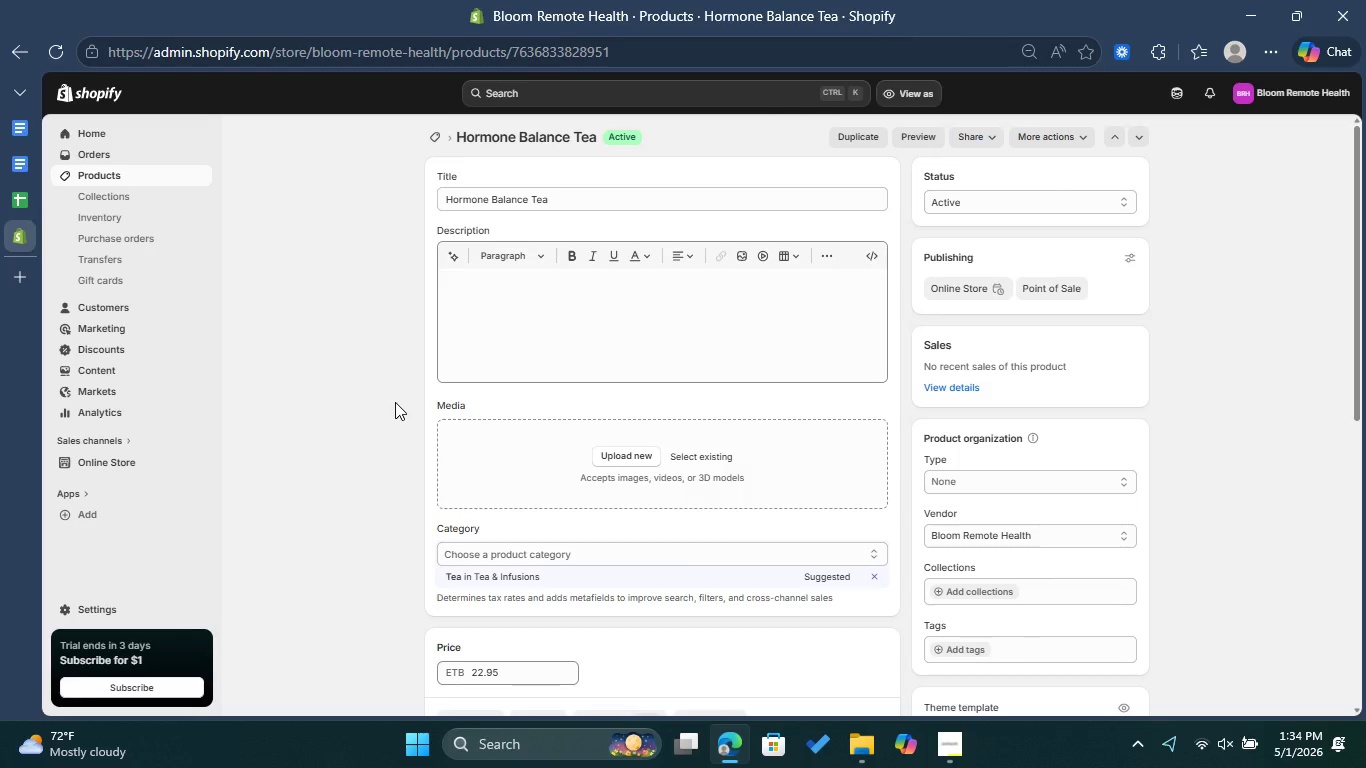 
wait(13.67)
 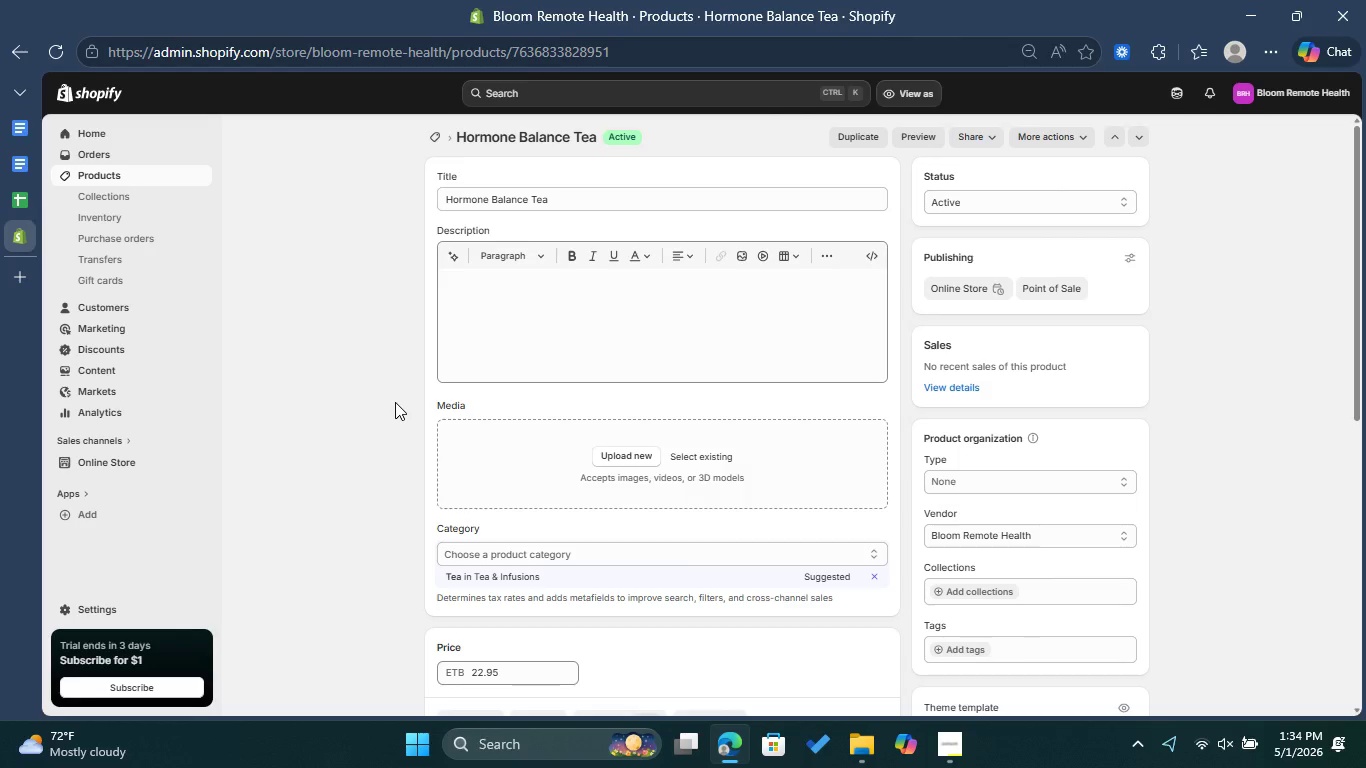 
scroll: coordinate [493, 401], scroll_direction: down, amount: 1.0
 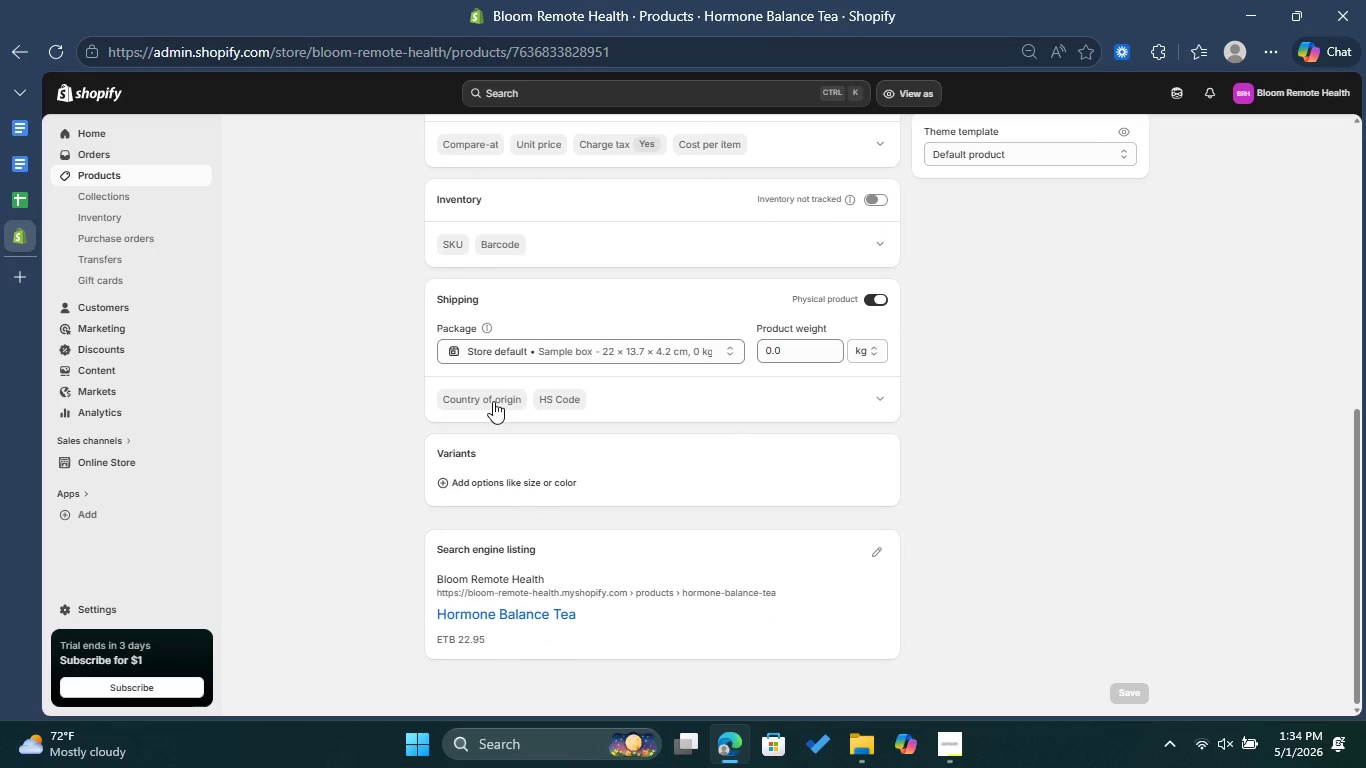 
scroll: coordinate [493, 401], scroll_direction: up, amount: 11.0
 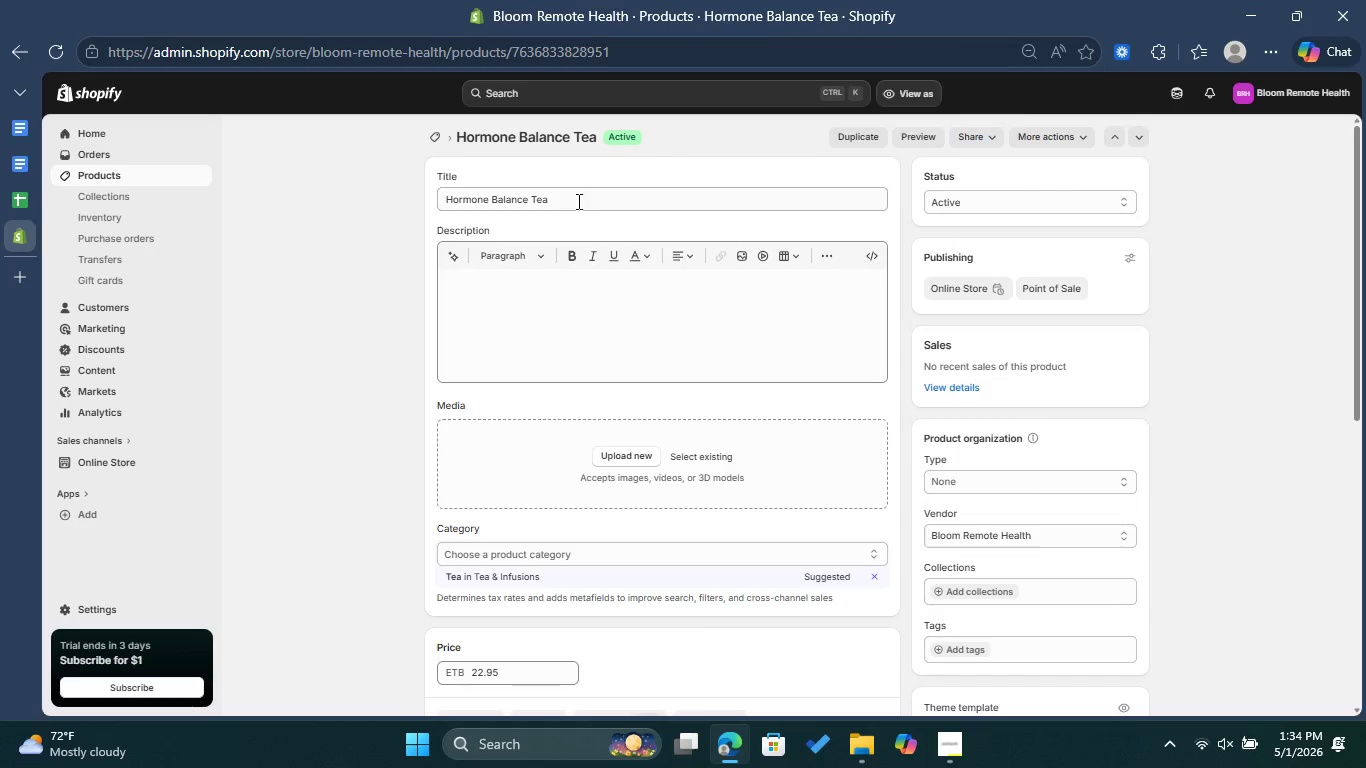 
left_click([30, 199])
 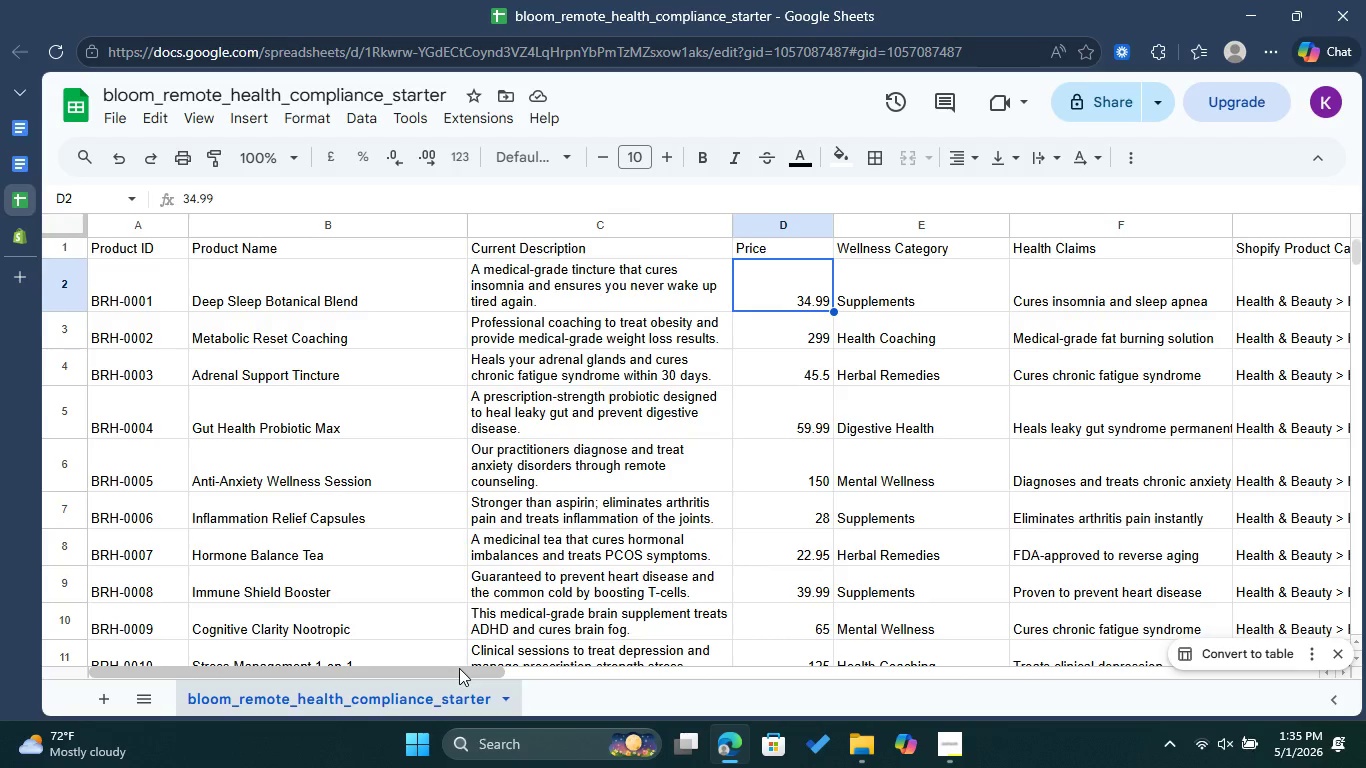 
wait(54.91)
 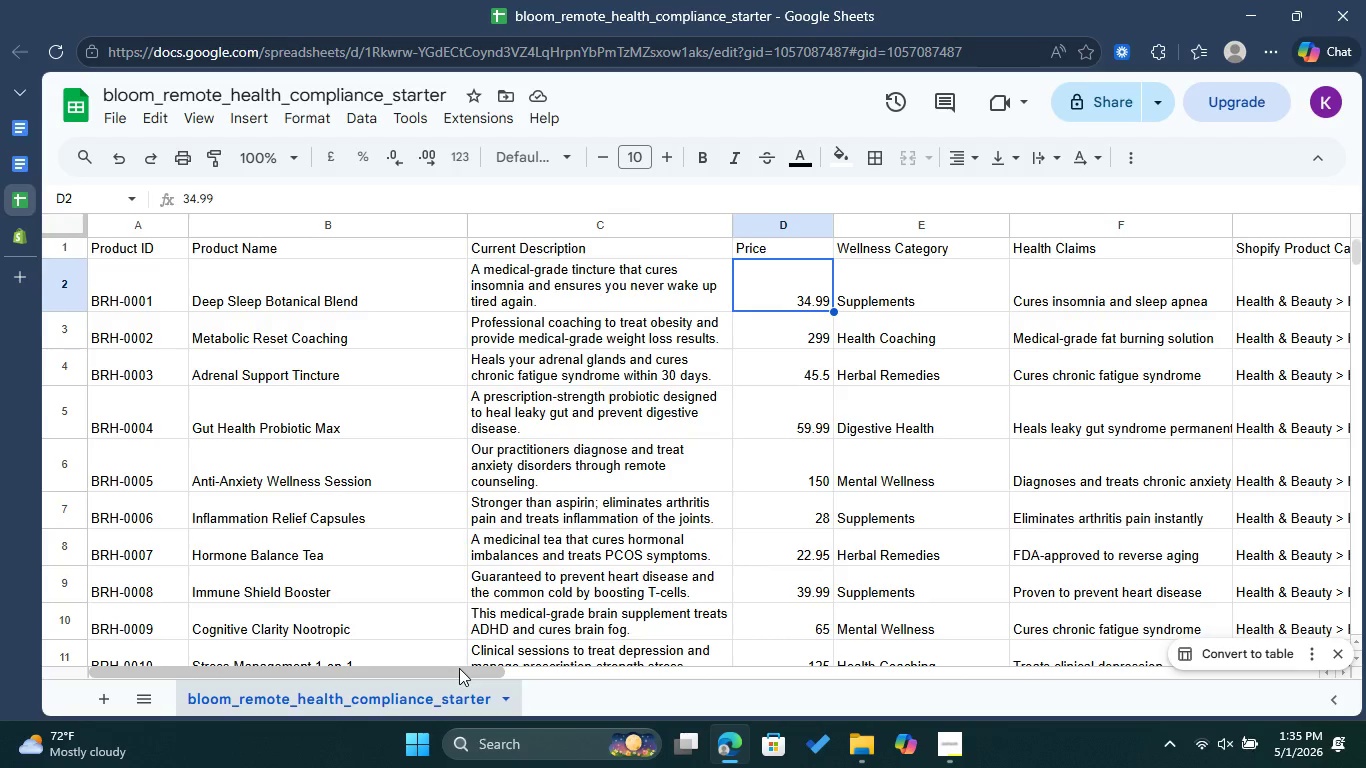 
left_click([26, 248])
 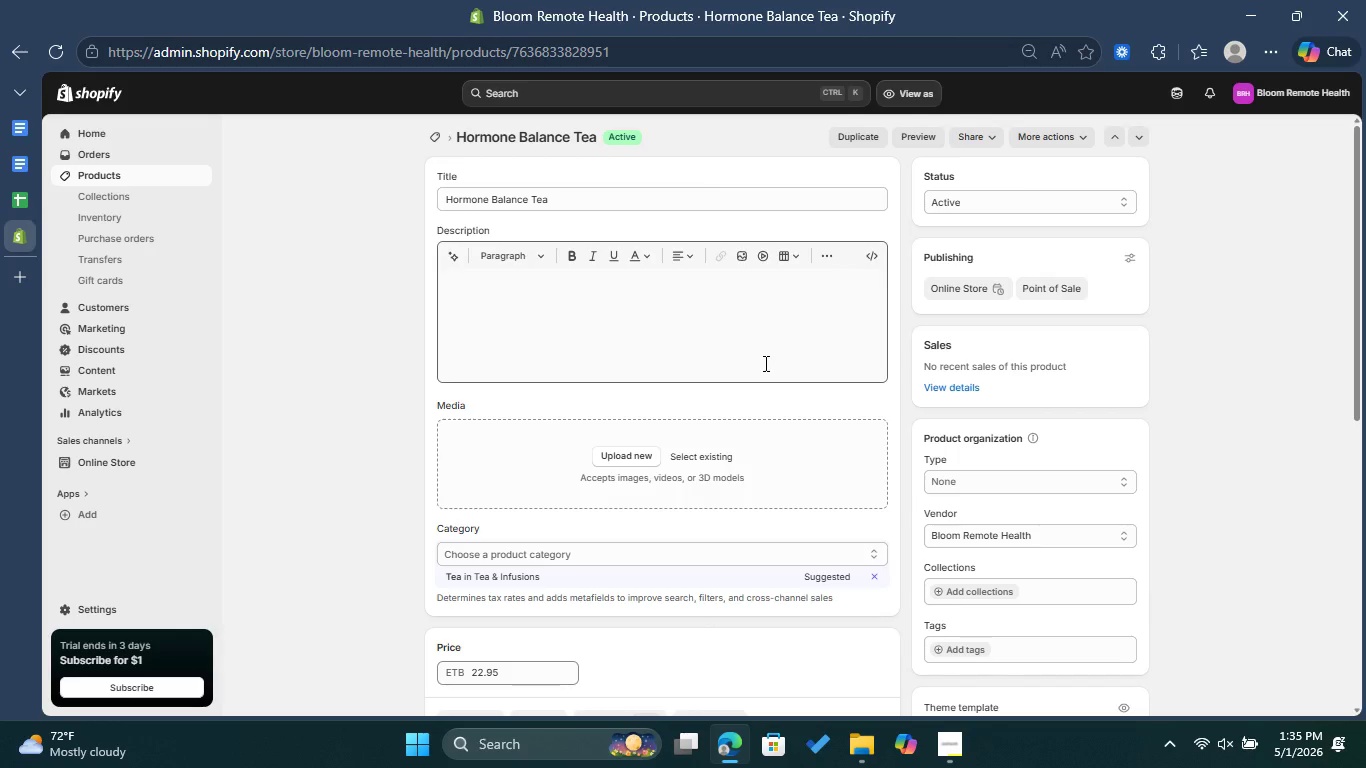 
scroll: coordinate [764, 363], scroll_direction: down, amount: 1.0
 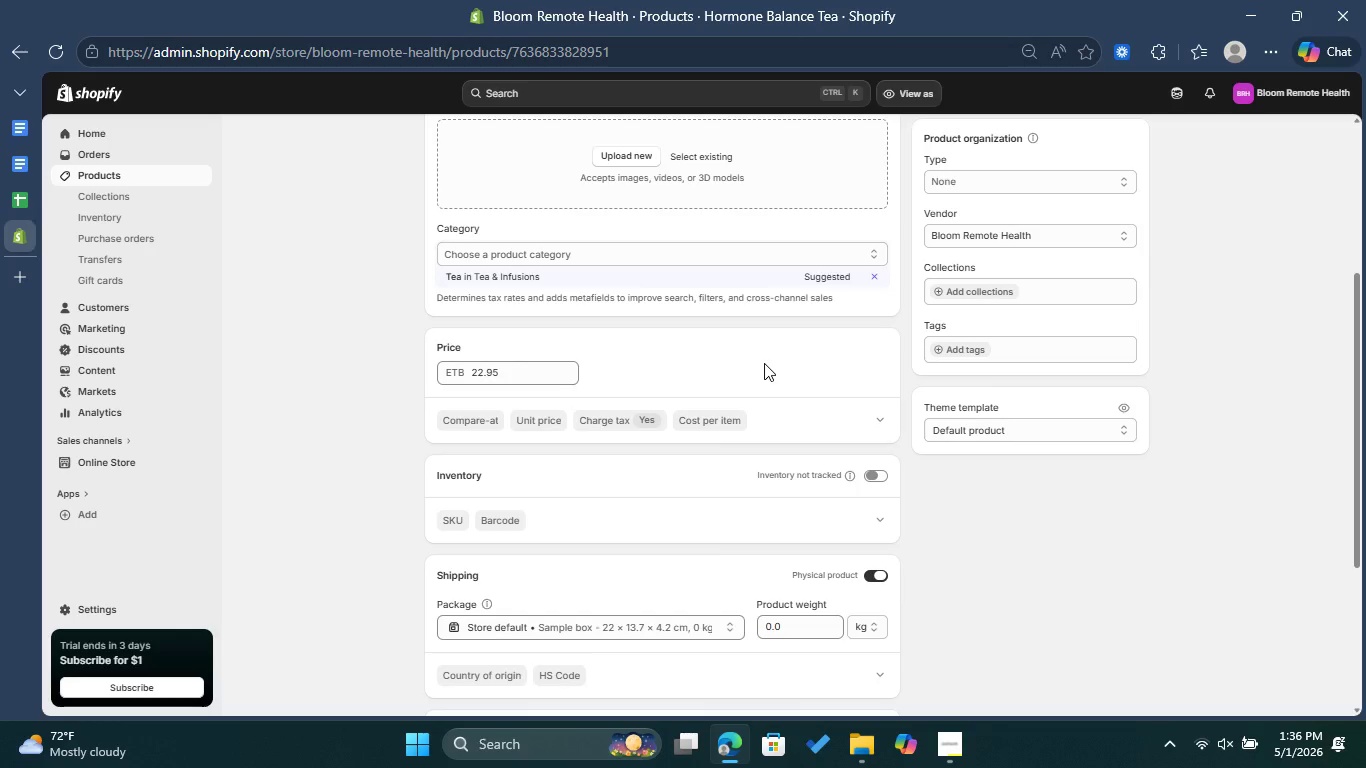 
wait(38.39)
 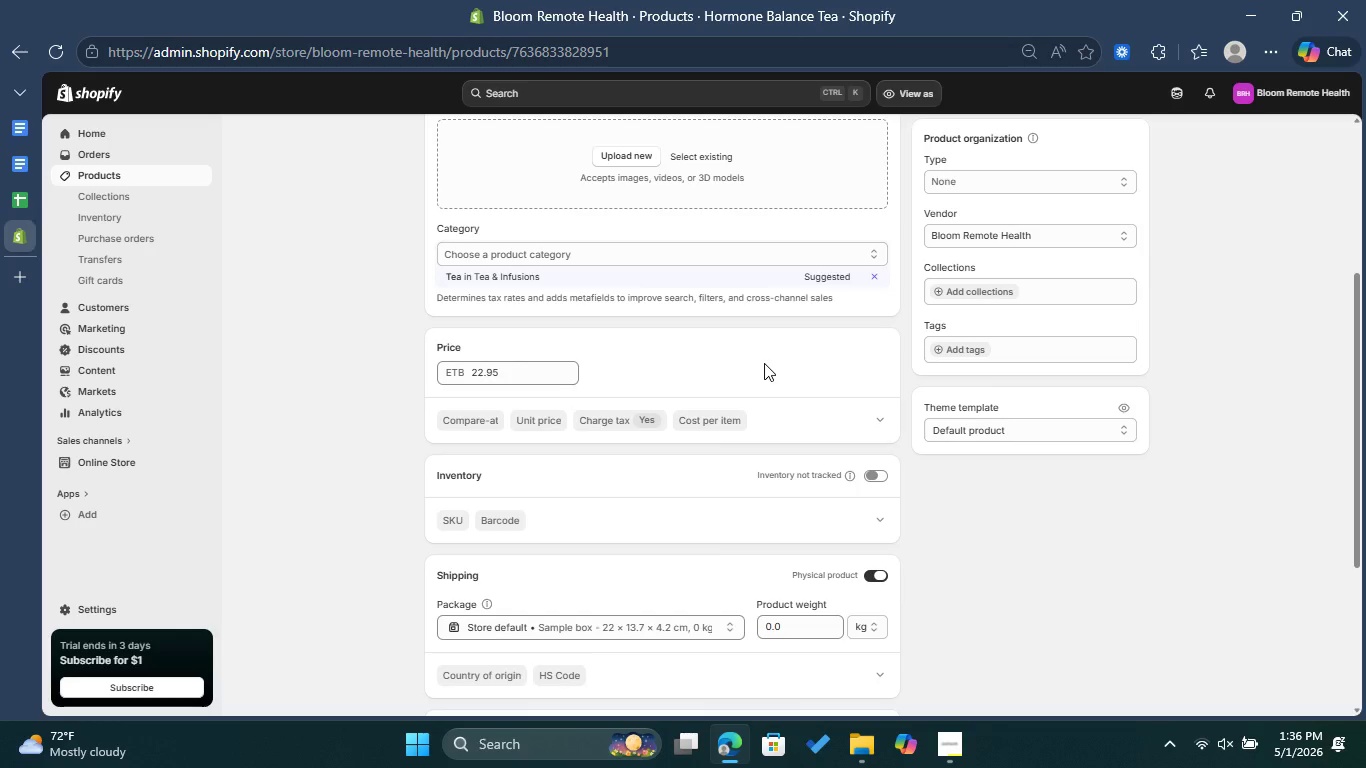 
scroll: coordinate [777, 355], scroll_direction: down, amount: 4.0
 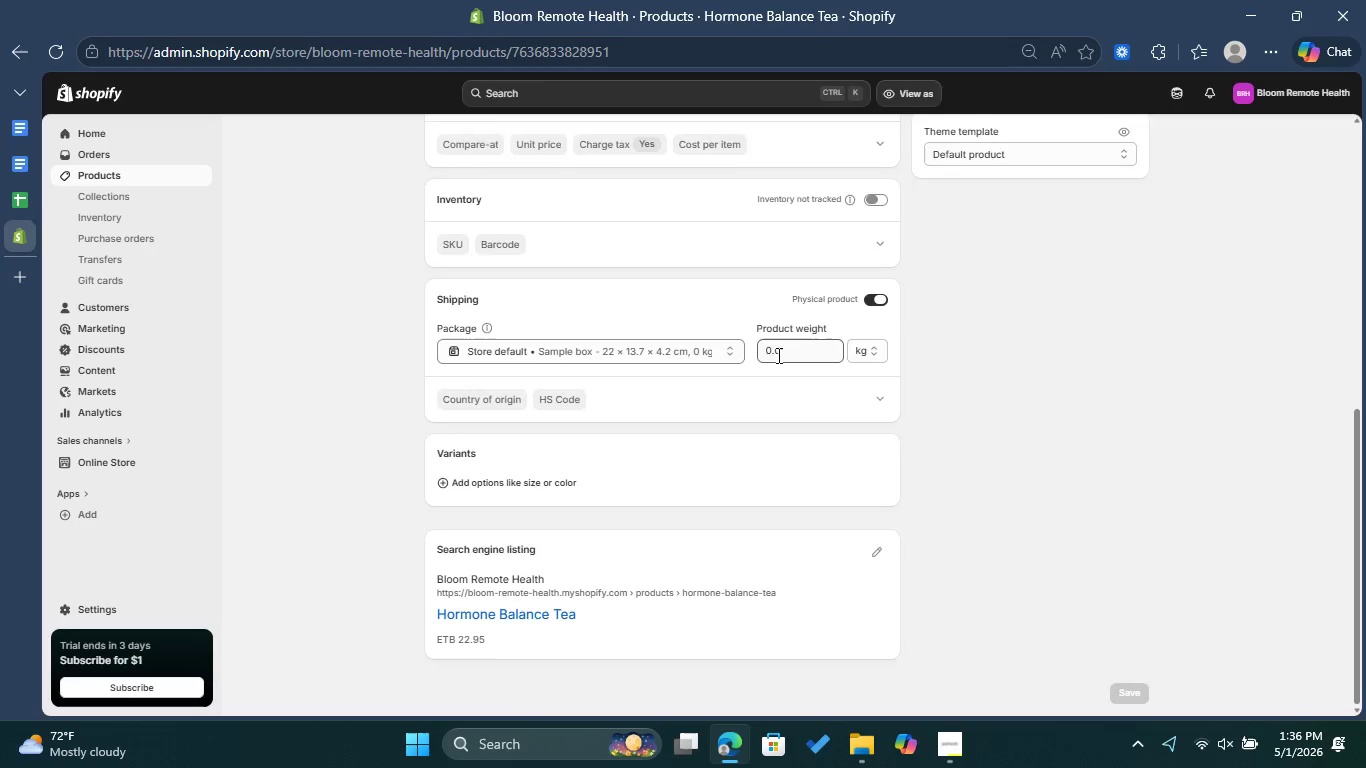 
scroll: coordinate [777, 356], scroll_direction: up, amount: 11.0
 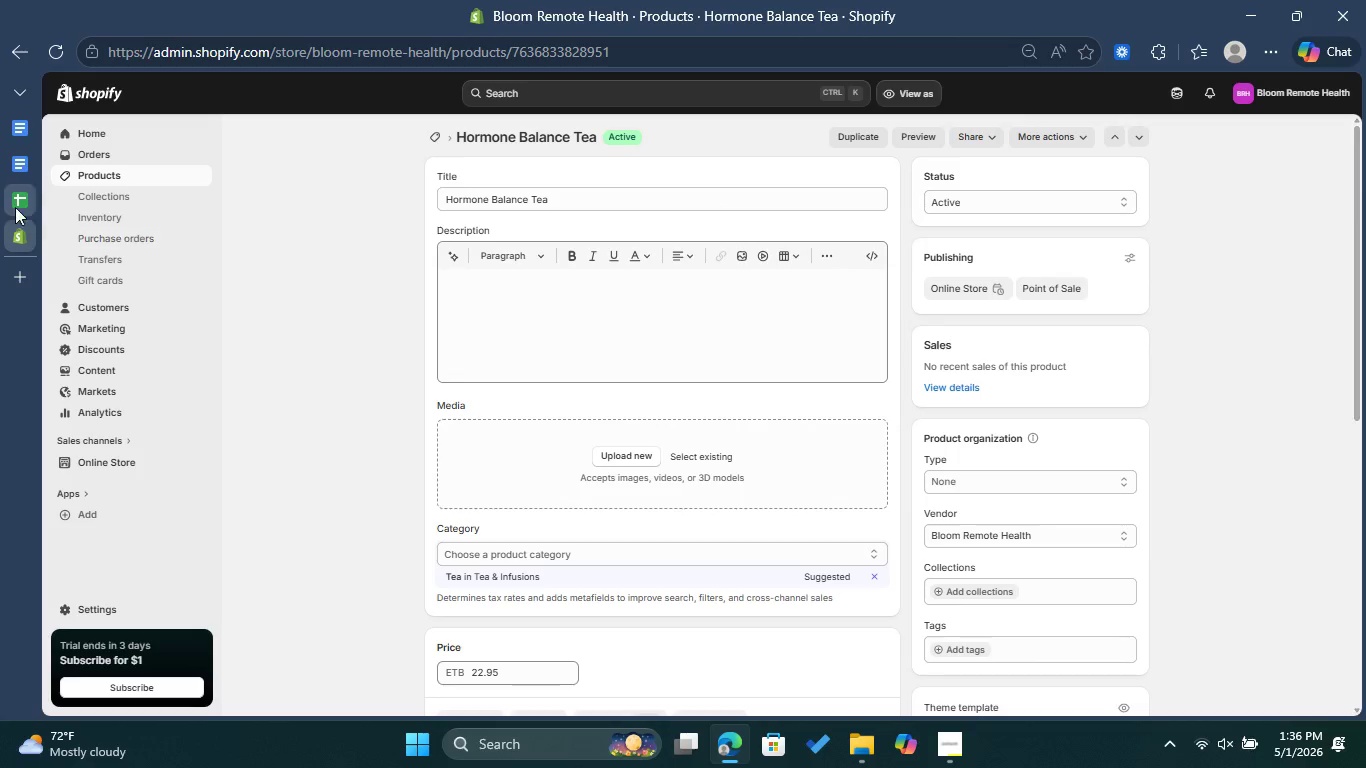 
left_click([14, 206])
 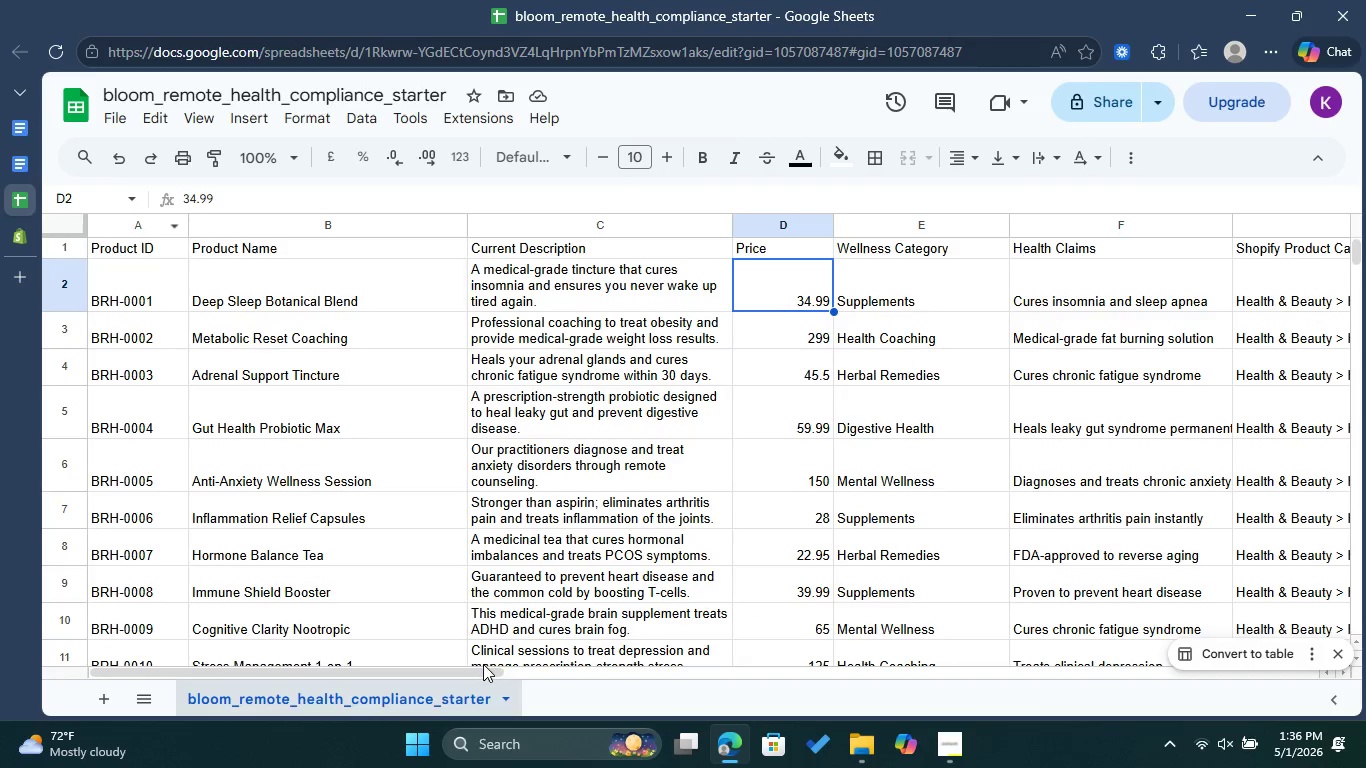 
left_click_drag(start_coordinate=[482, 669], to_coordinate=[391, 669])
 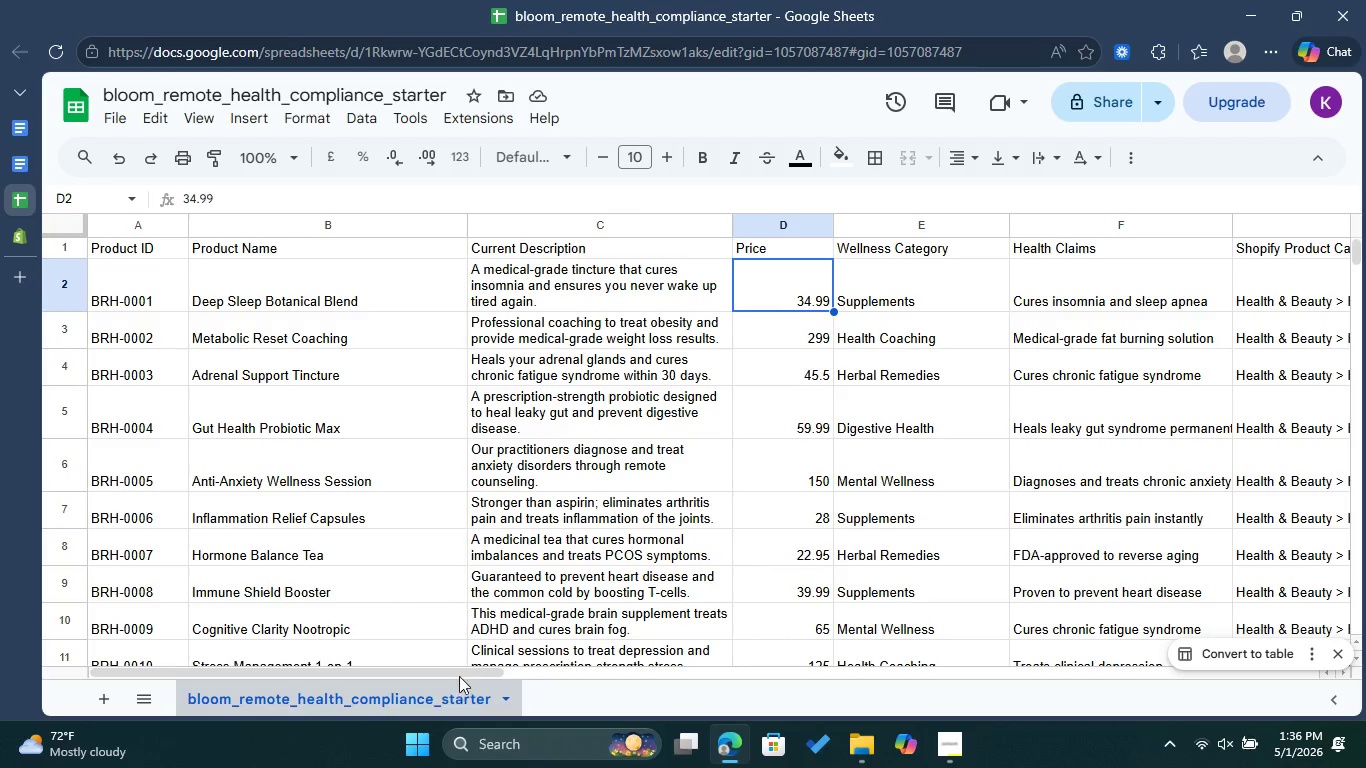 
left_click_drag(start_coordinate=[466, 671], to_coordinate=[413, 676])
 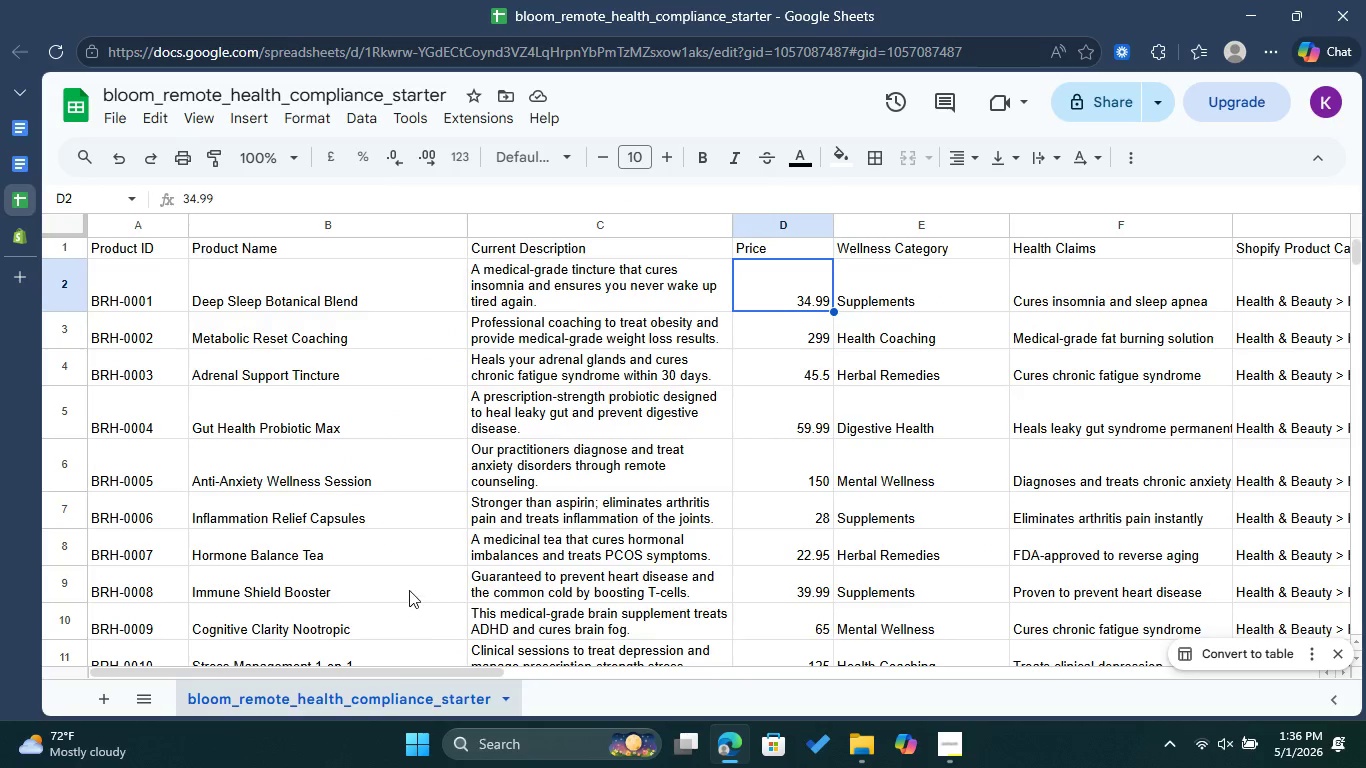 
scroll: coordinate [409, 589], scroll_direction: down, amount: 3.0
 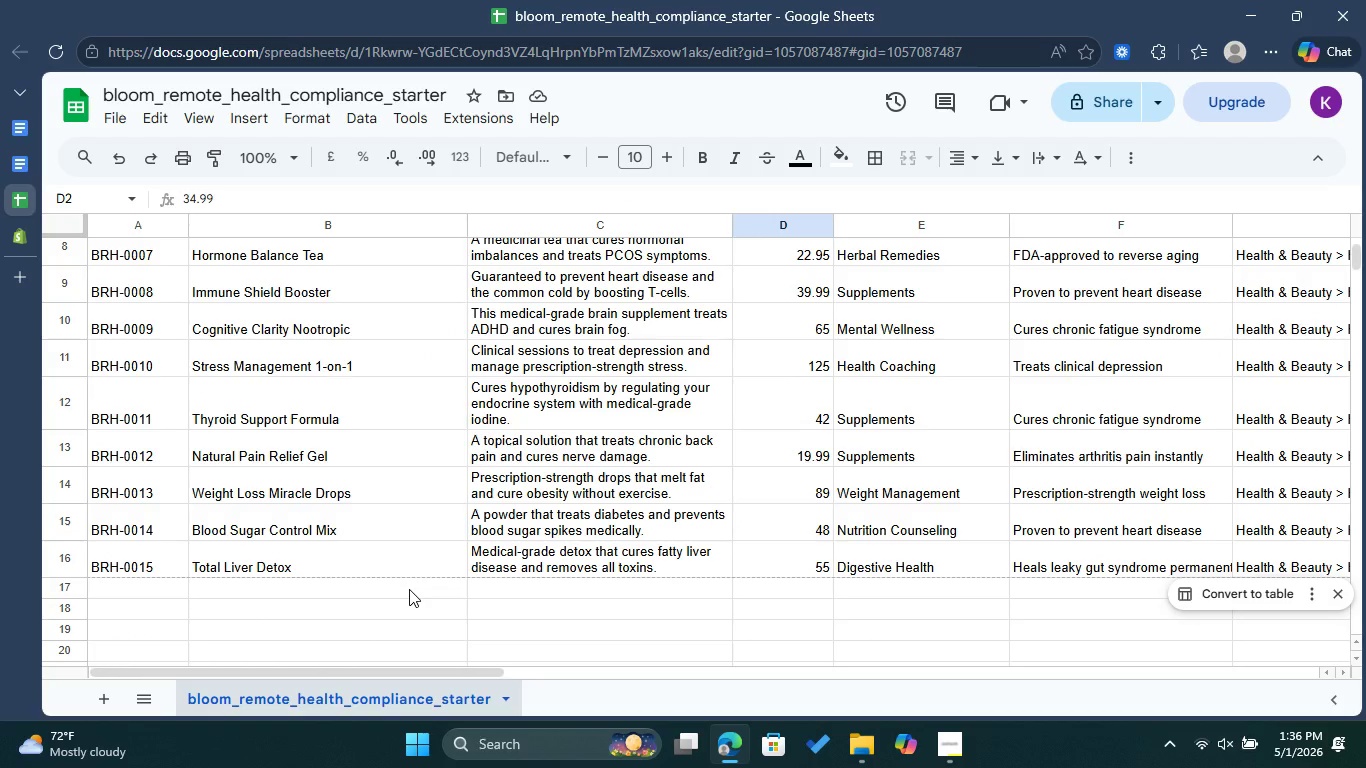 
scroll: coordinate [409, 589], scroll_direction: up, amount: 1.0
 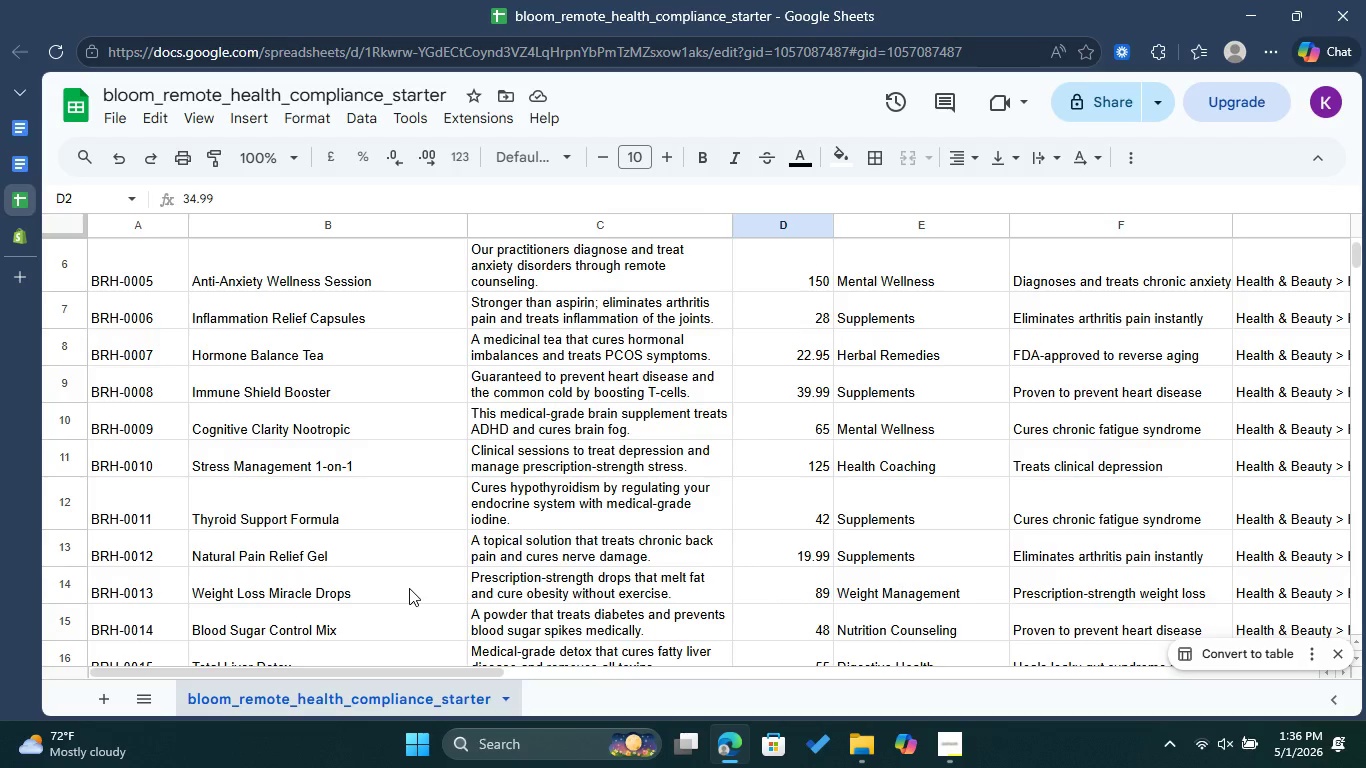 
wait(31.86)
 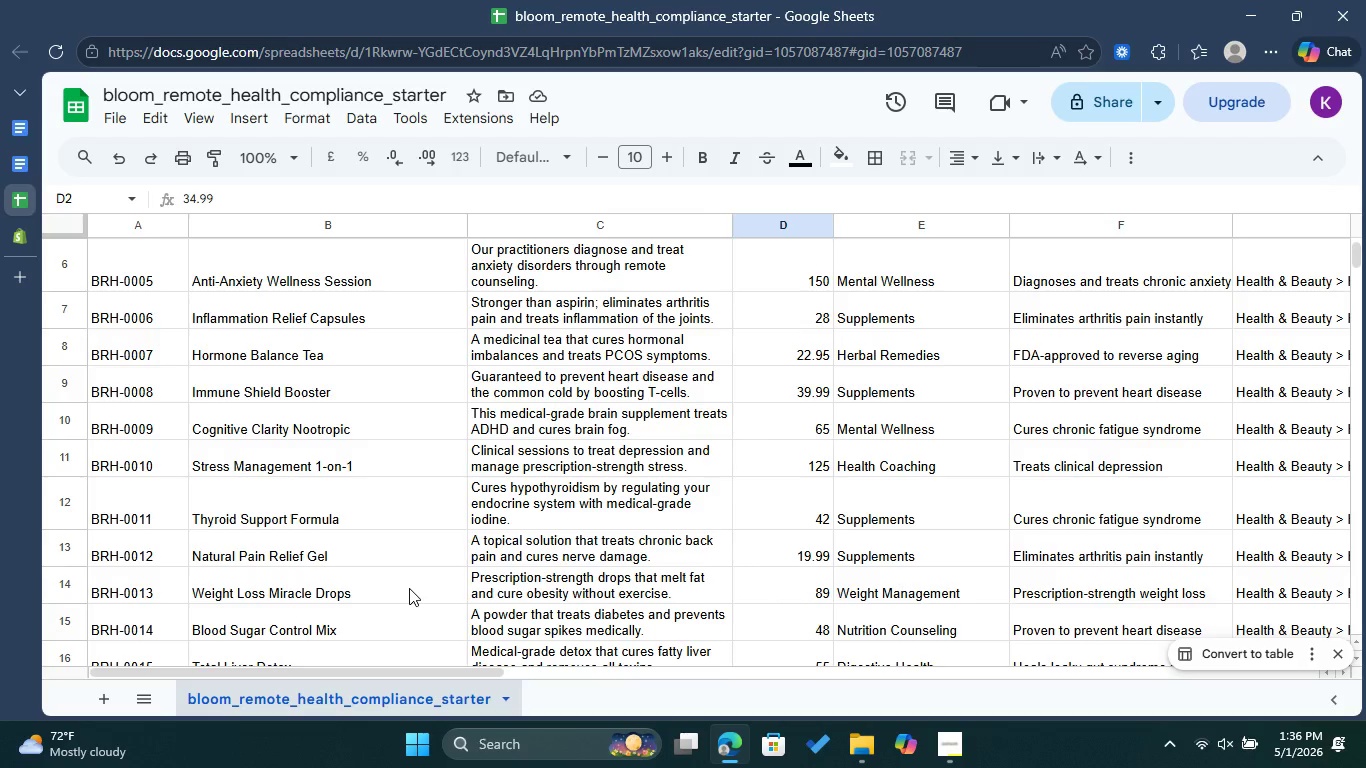 
scroll: coordinate [415, 480], scroll_direction: down, amount: 1.0
 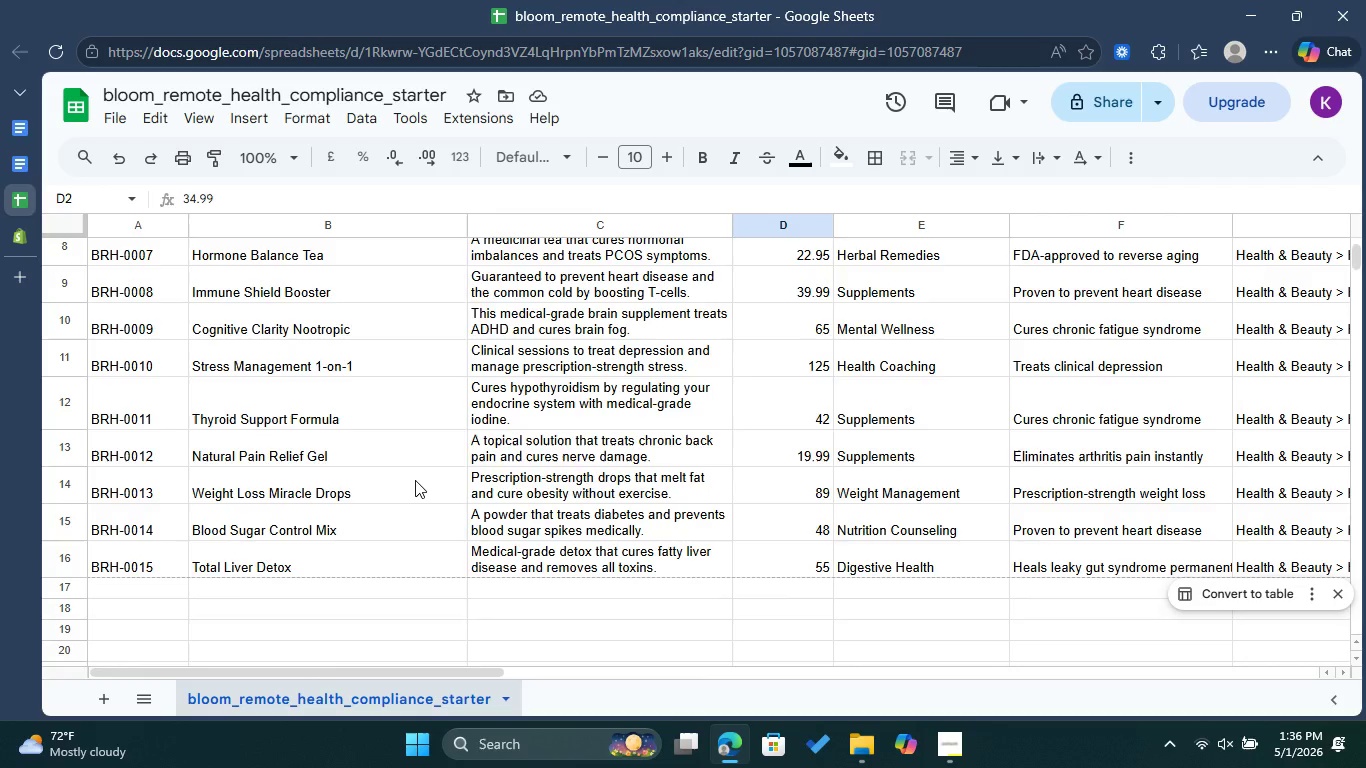 
scroll: coordinate [415, 480], scroll_direction: up, amount: 4.0
 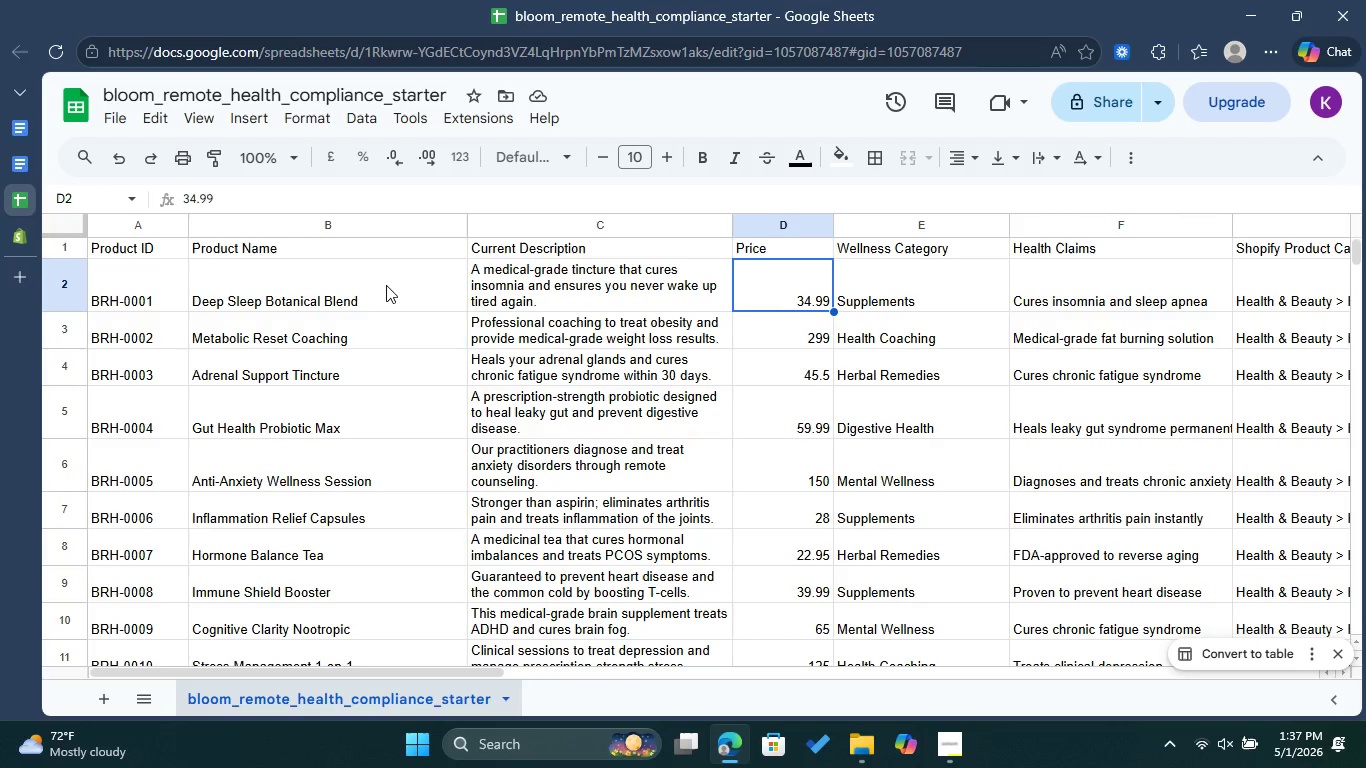 
mouse_move([39, 238])
 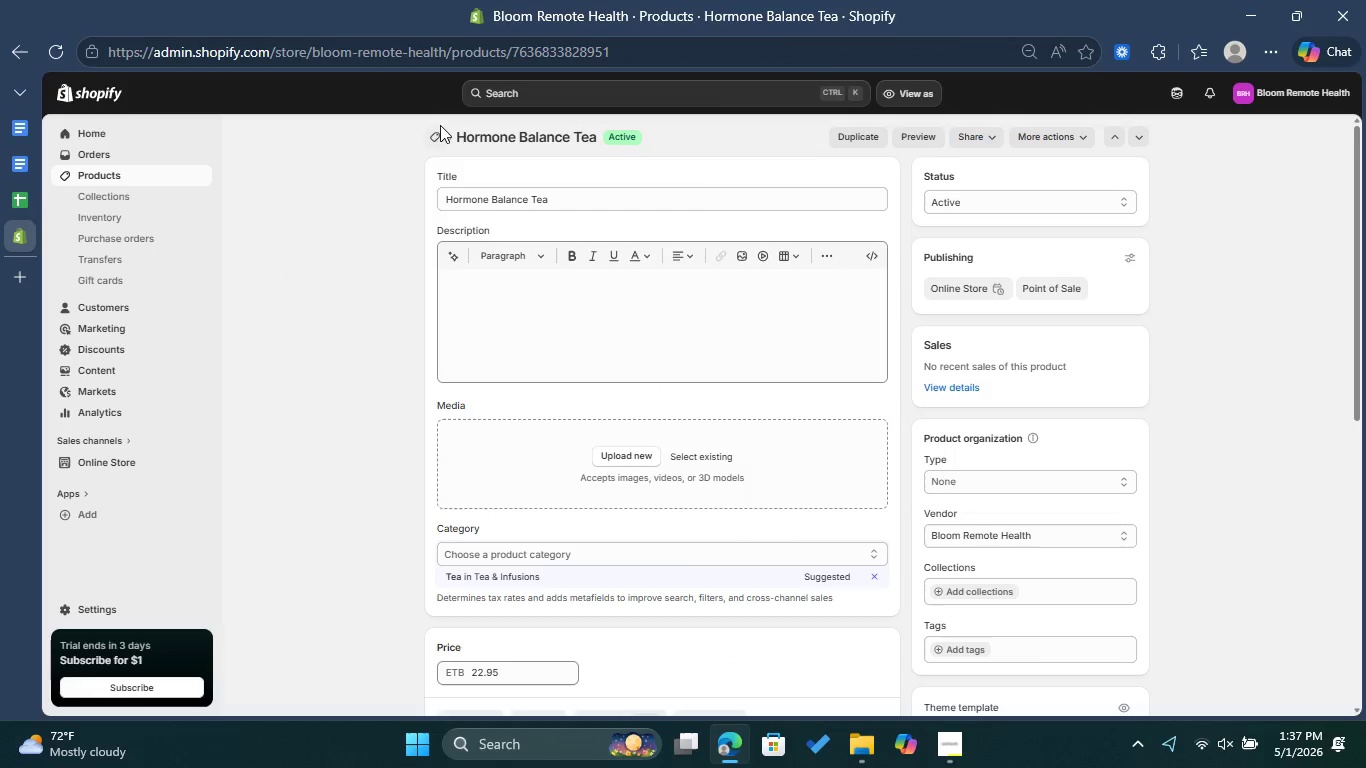 
left_click([437, 133])
 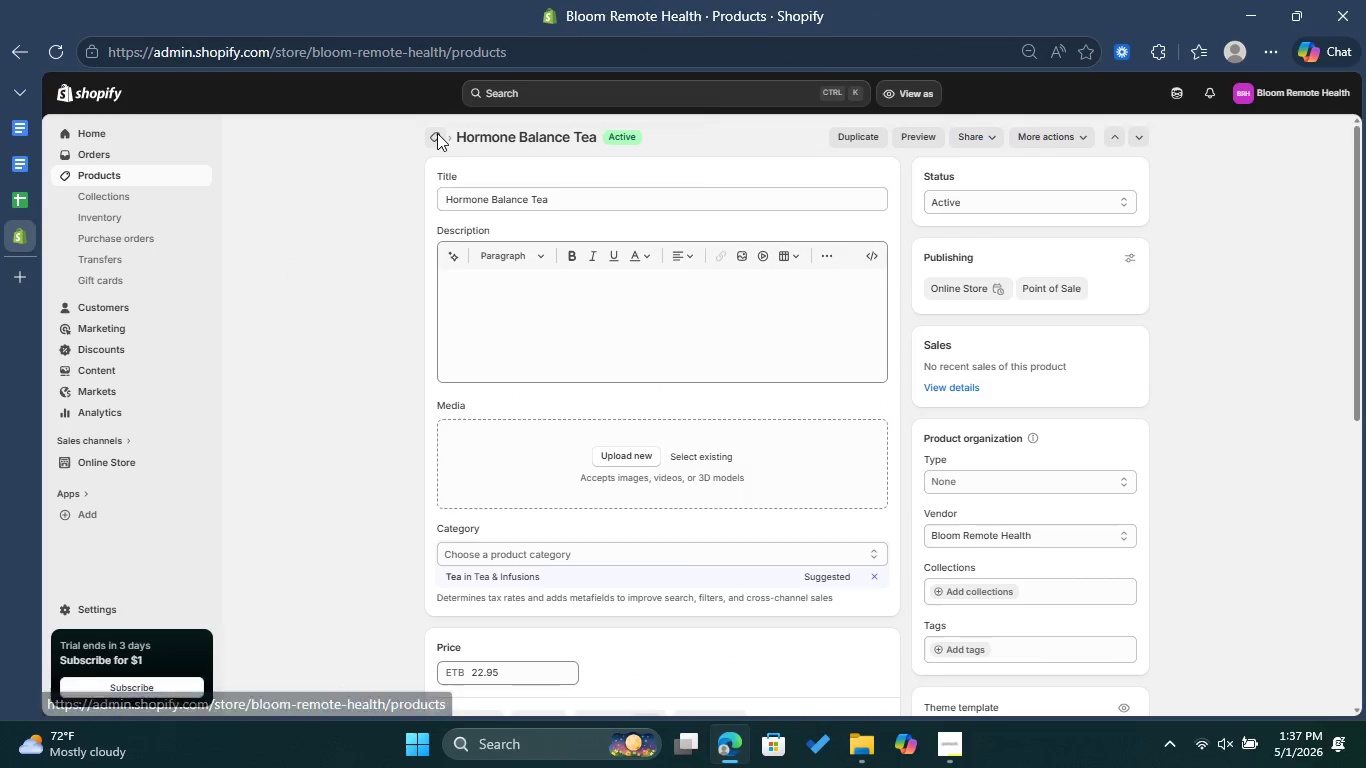 
mouse_move([414, 150])
 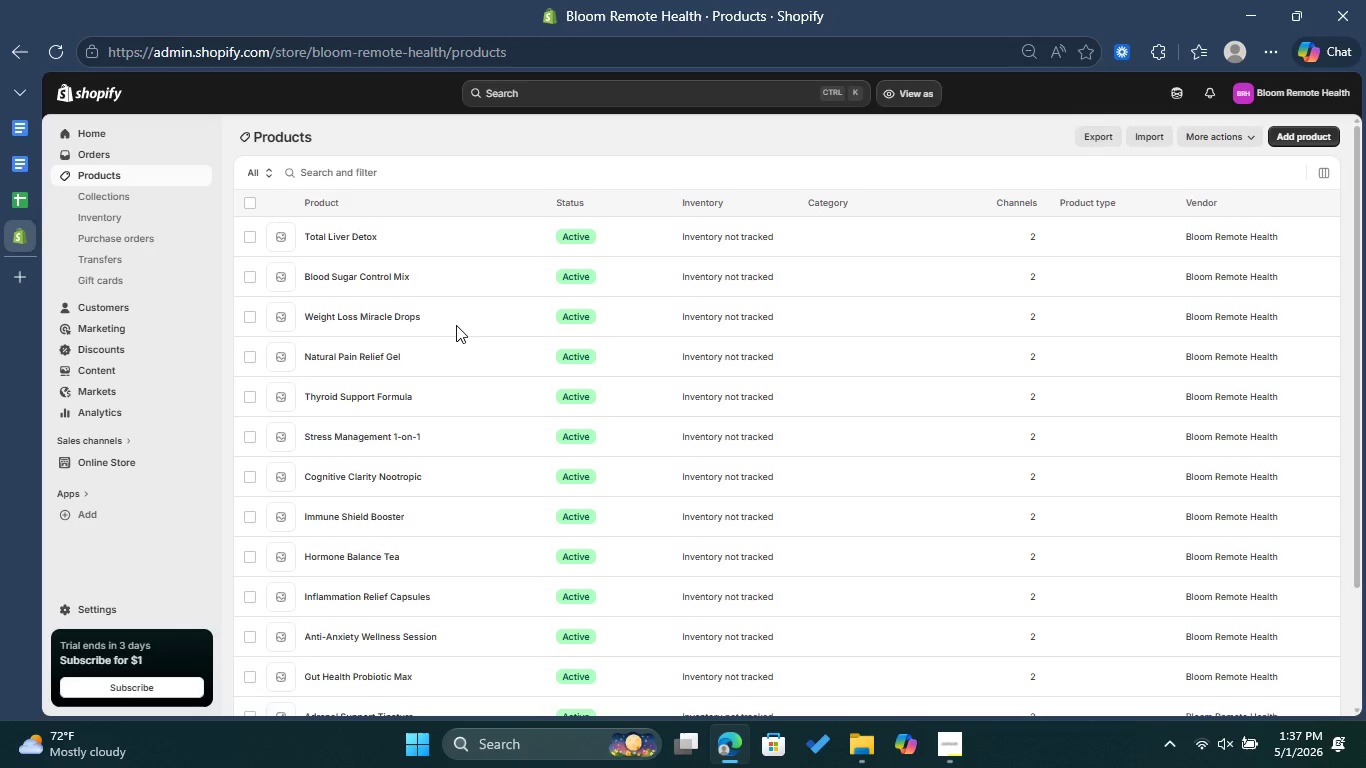 
scroll: coordinate [470, 431], scroll_direction: down, amount: 9.0
 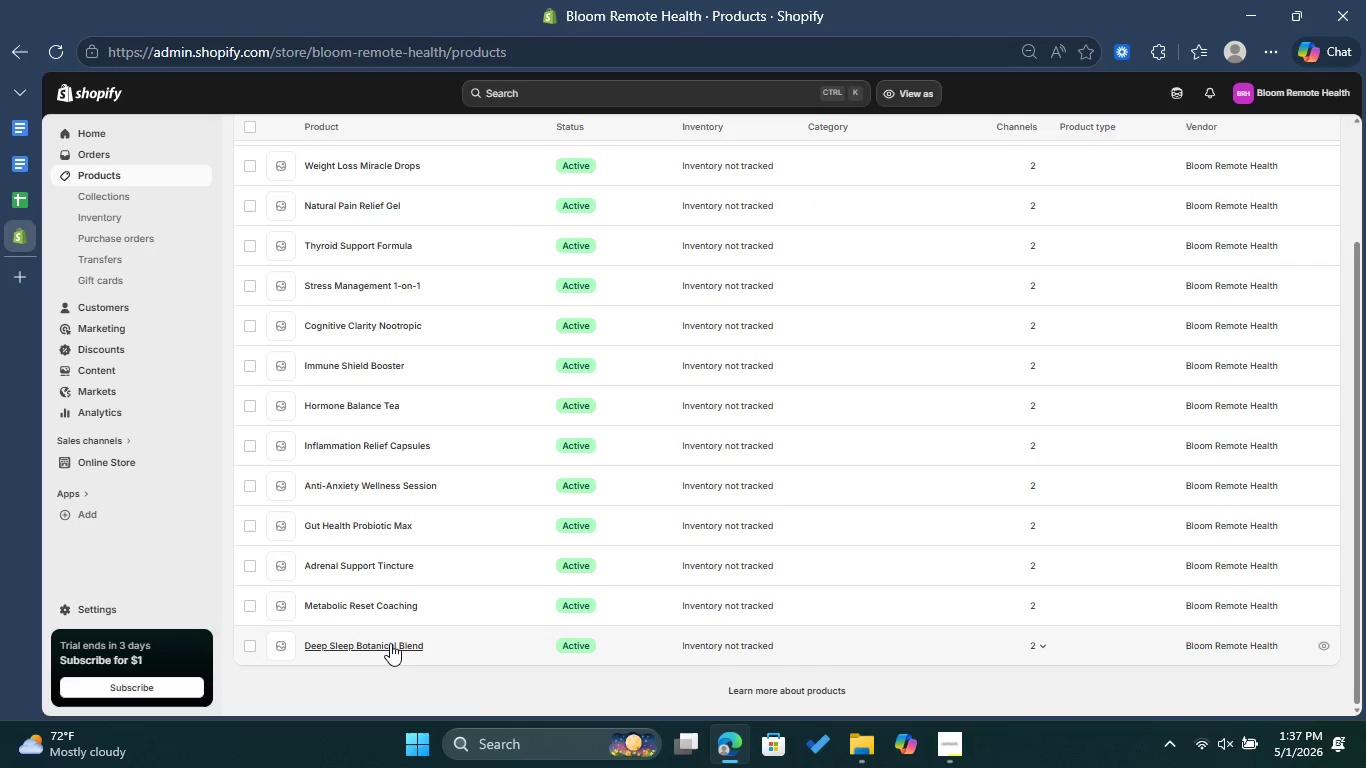 
left_click([391, 644])
 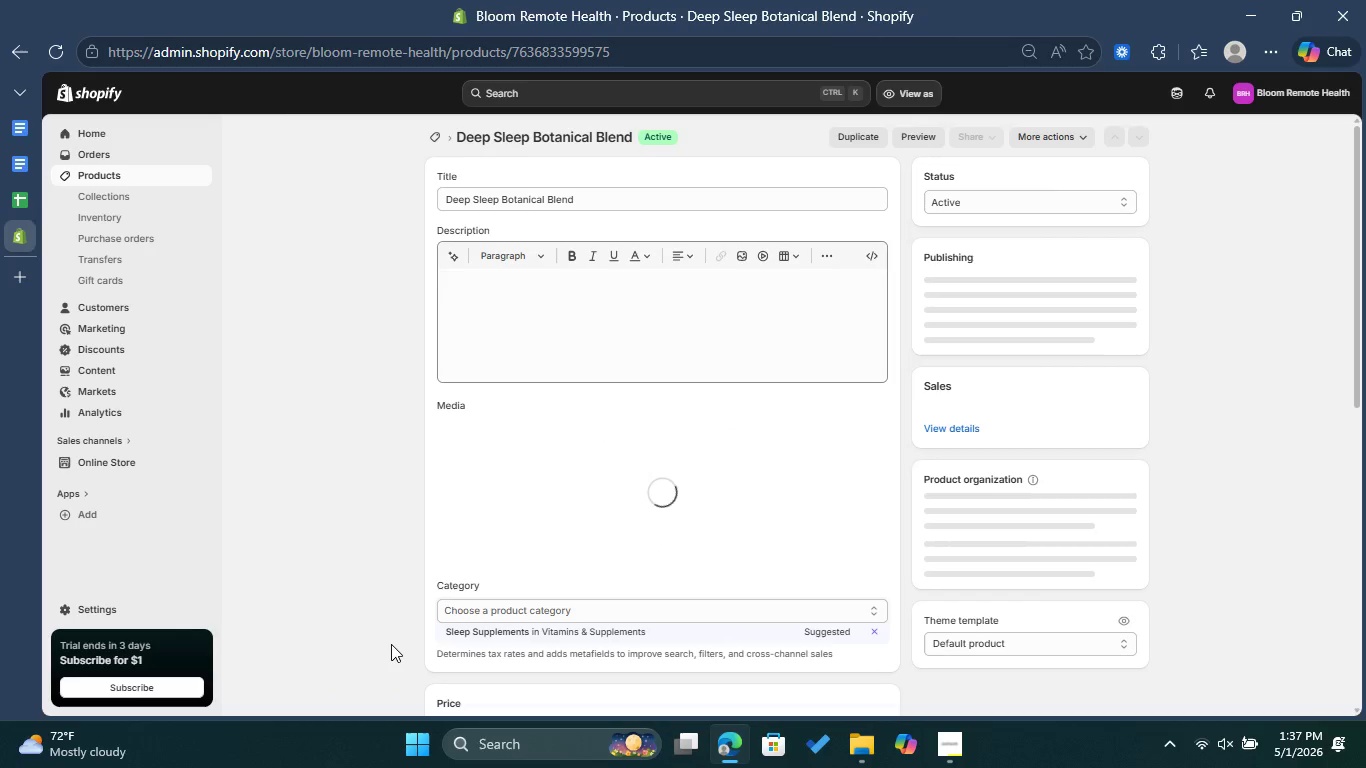 
scroll: coordinate [648, 462], scroll_direction: down, amount: 9.0
 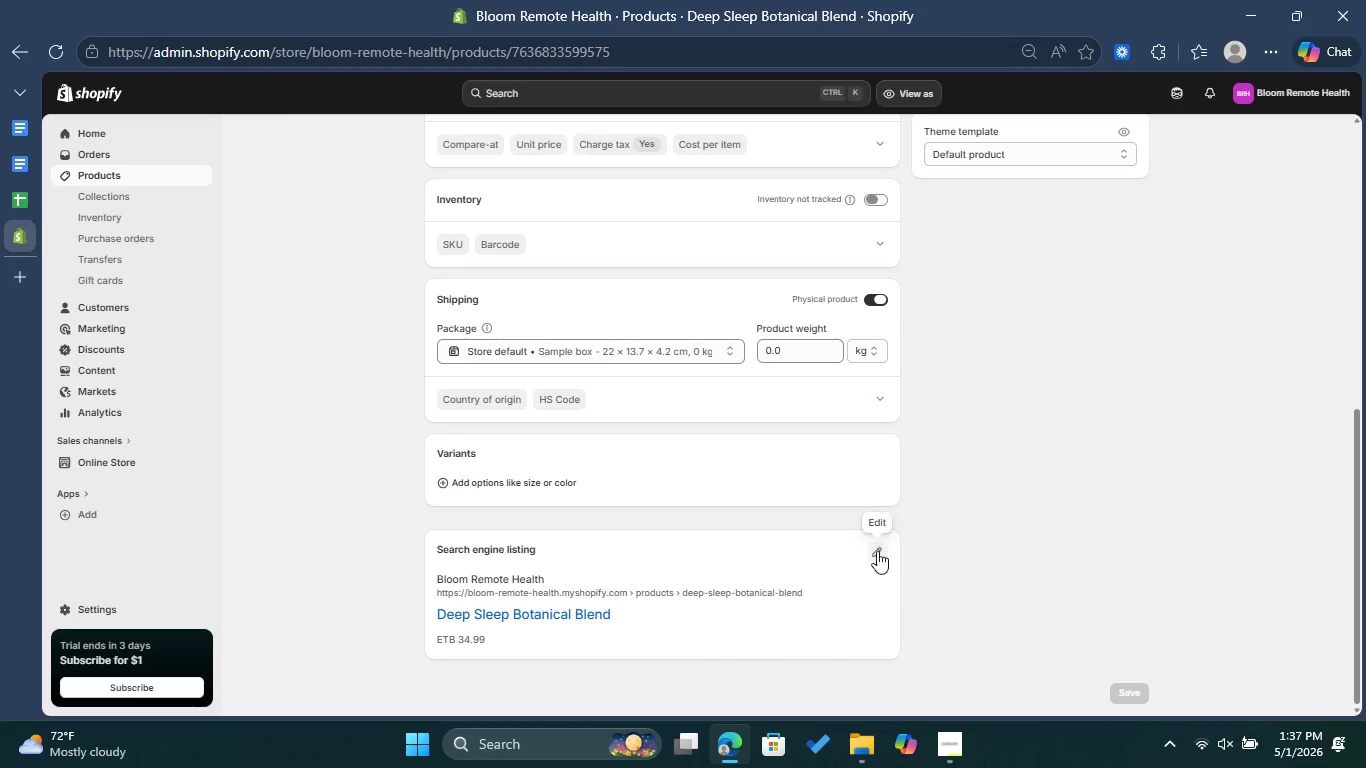 
left_click([876, 551])
 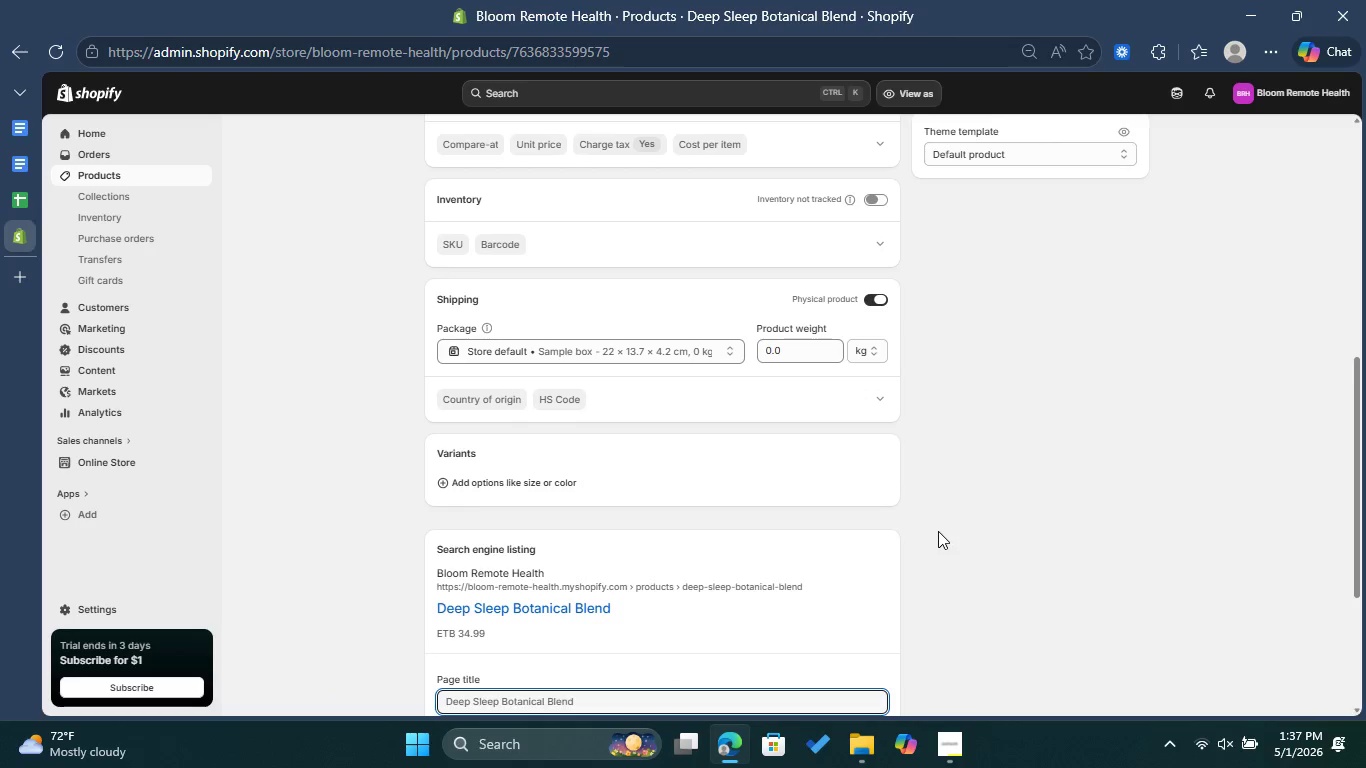 
scroll: coordinate [938, 531], scroll_direction: down, amount: 3.0
 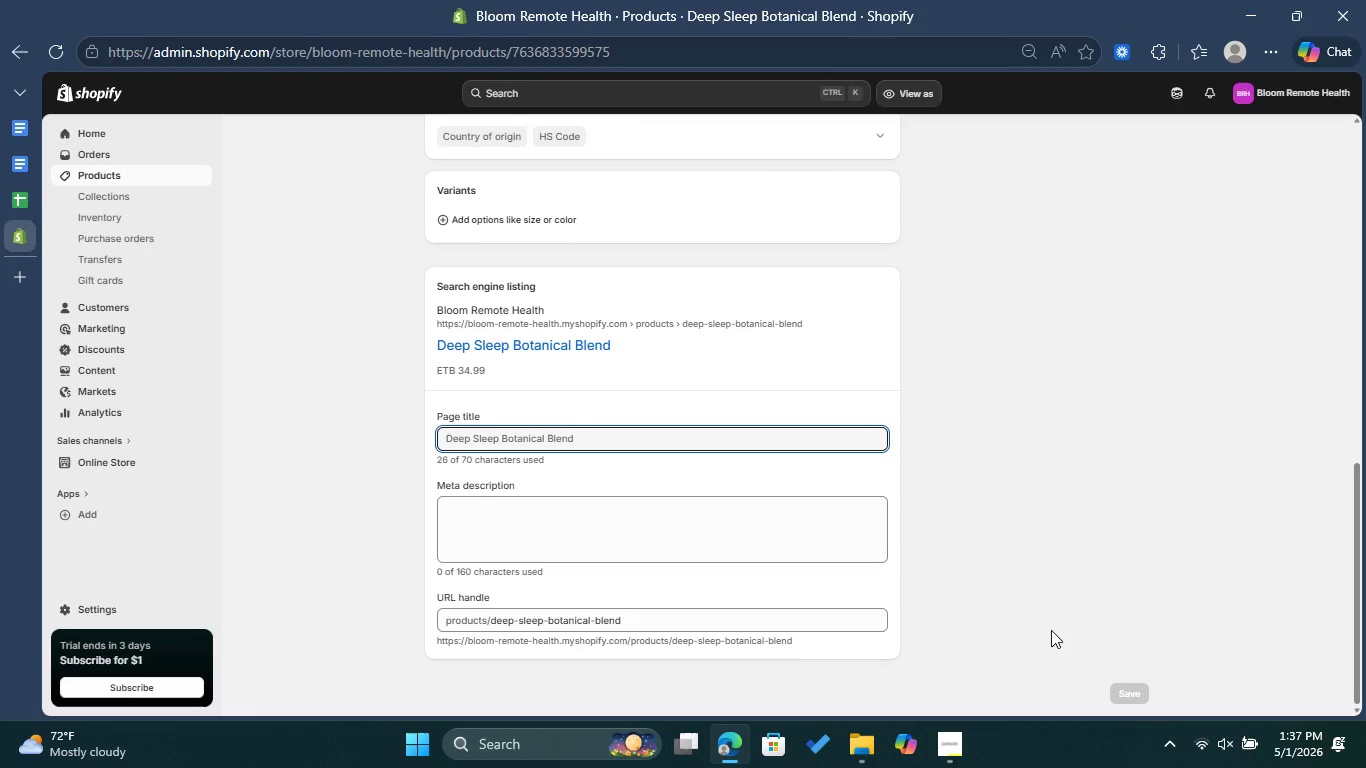 
wait(5.78)
 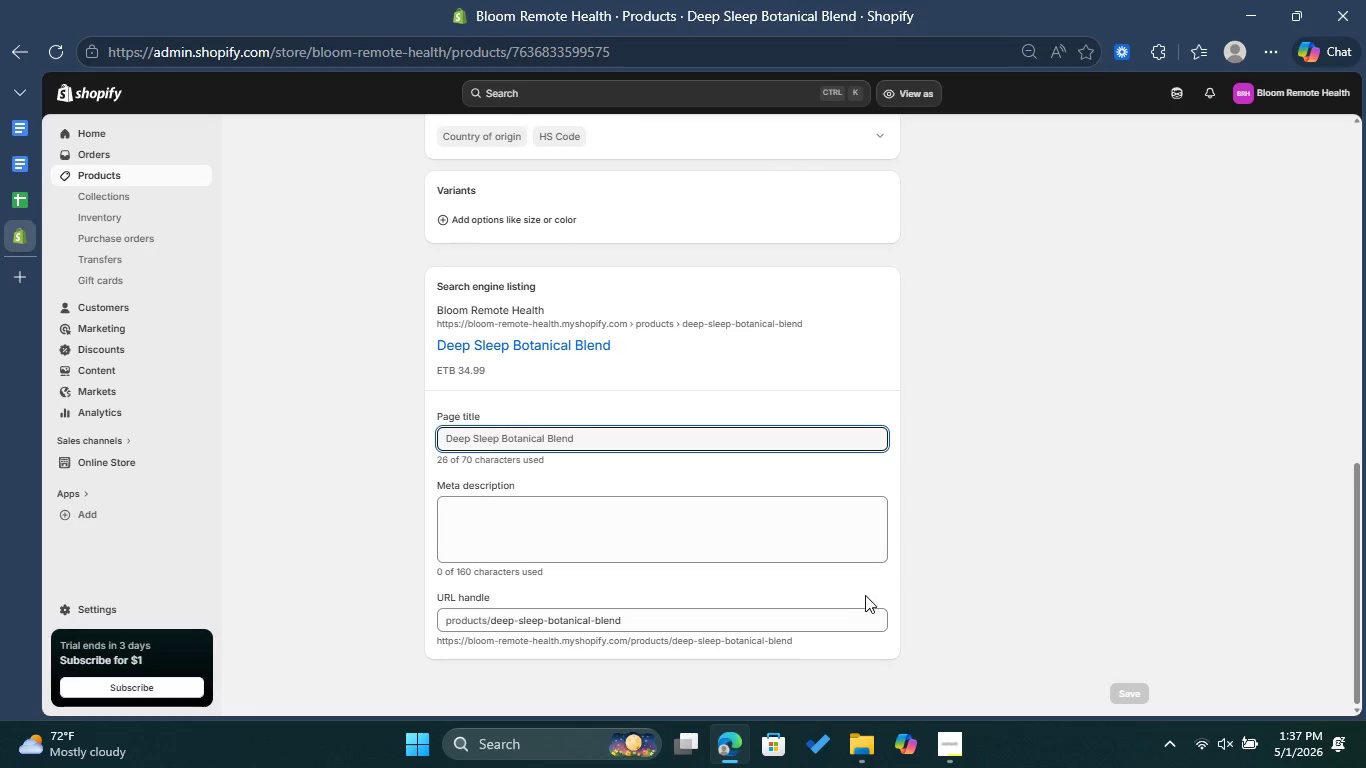 
scroll: coordinate [1097, 405], scroll_direction: up, amount: 14.0
 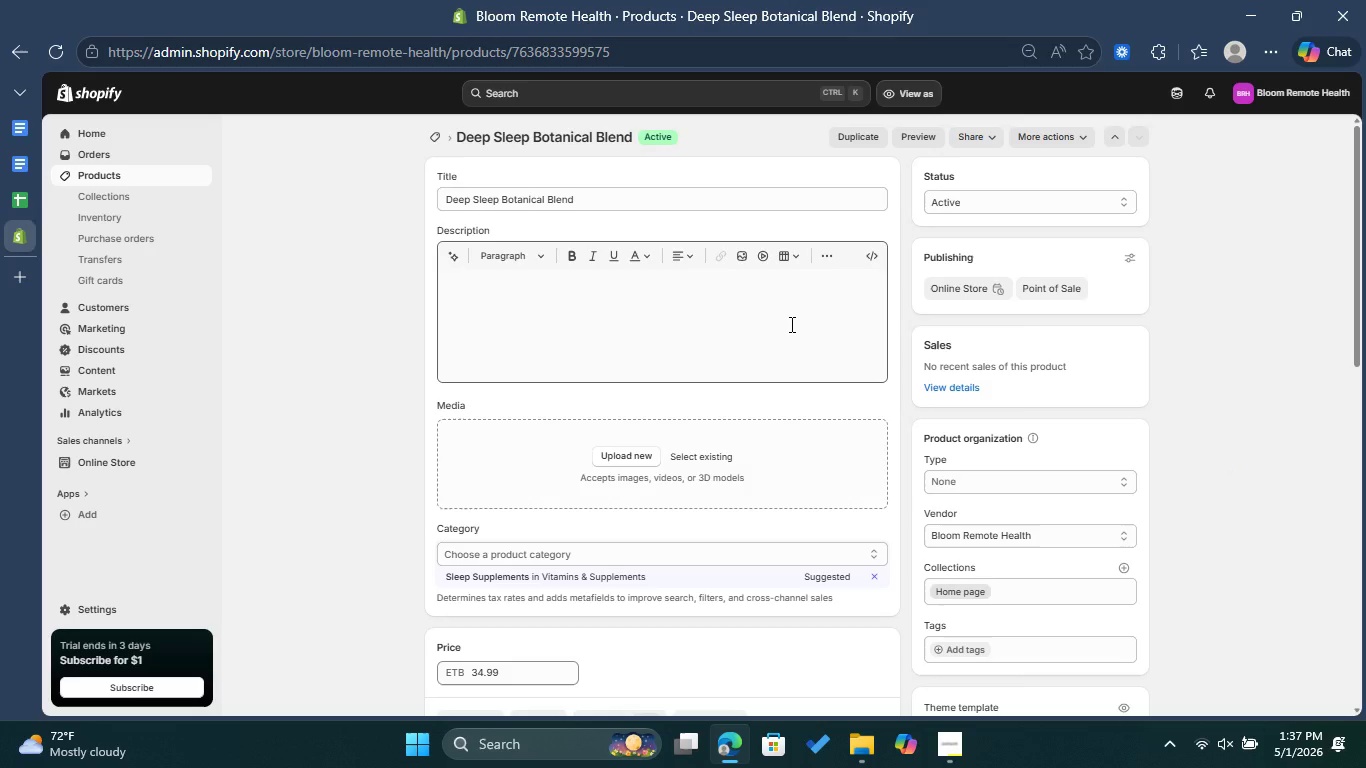 
left_click([533, 284])
 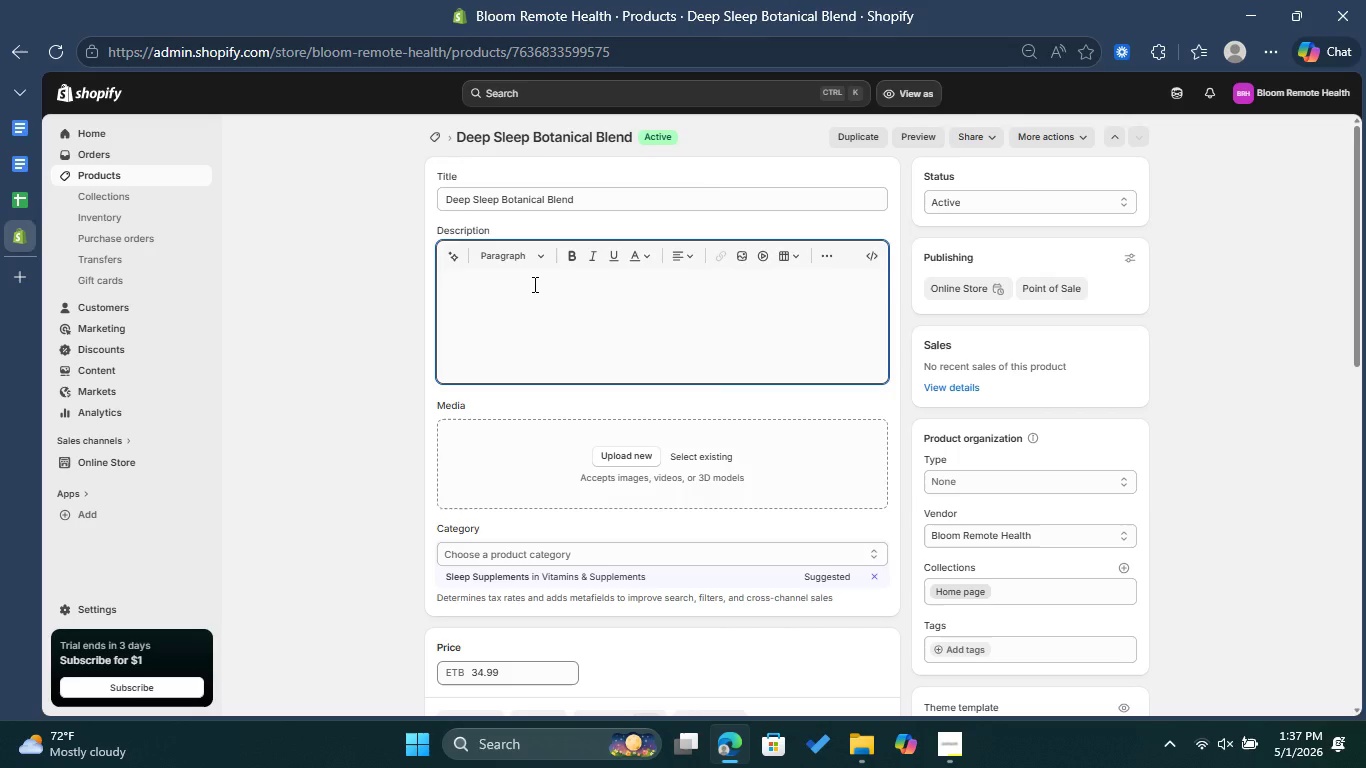 
type(A professional quality tincture that supports insom)
 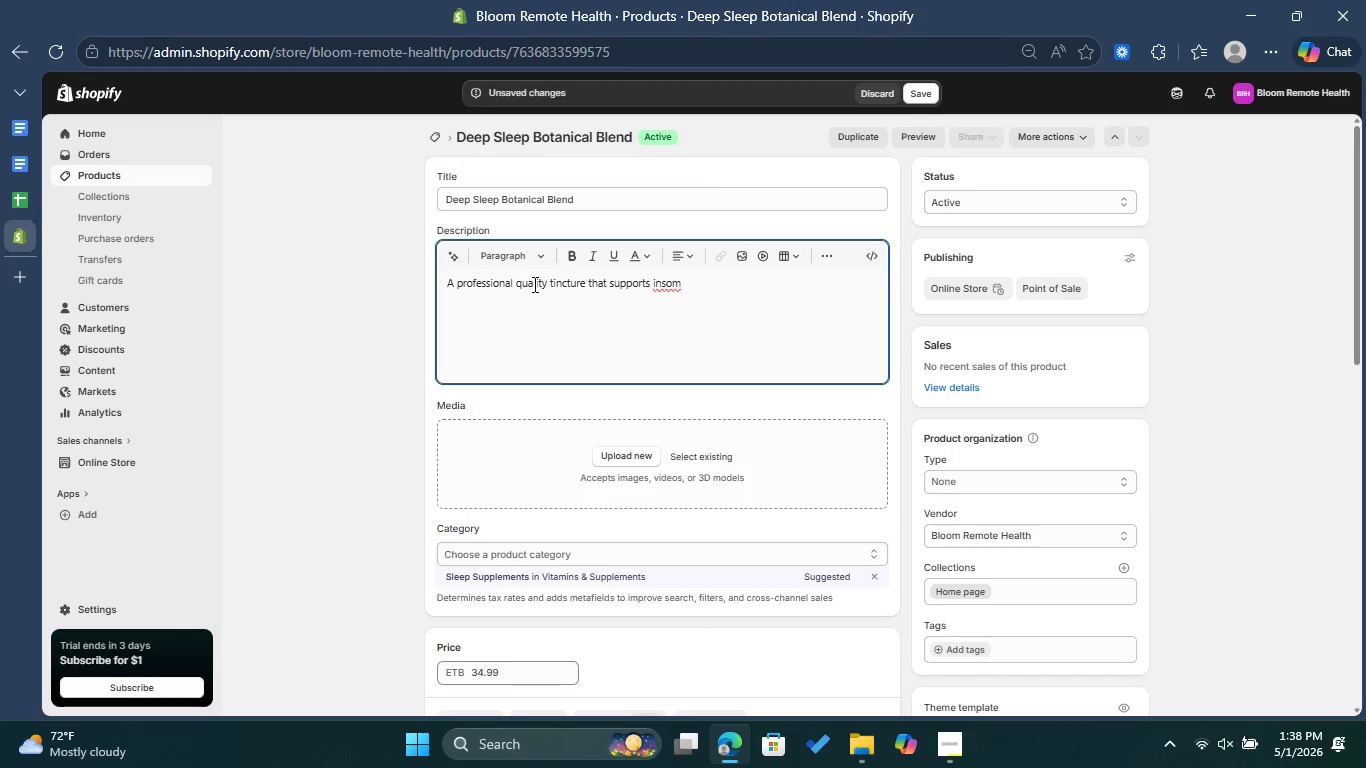 
type(nia and ensures you never wake up tired again.)
 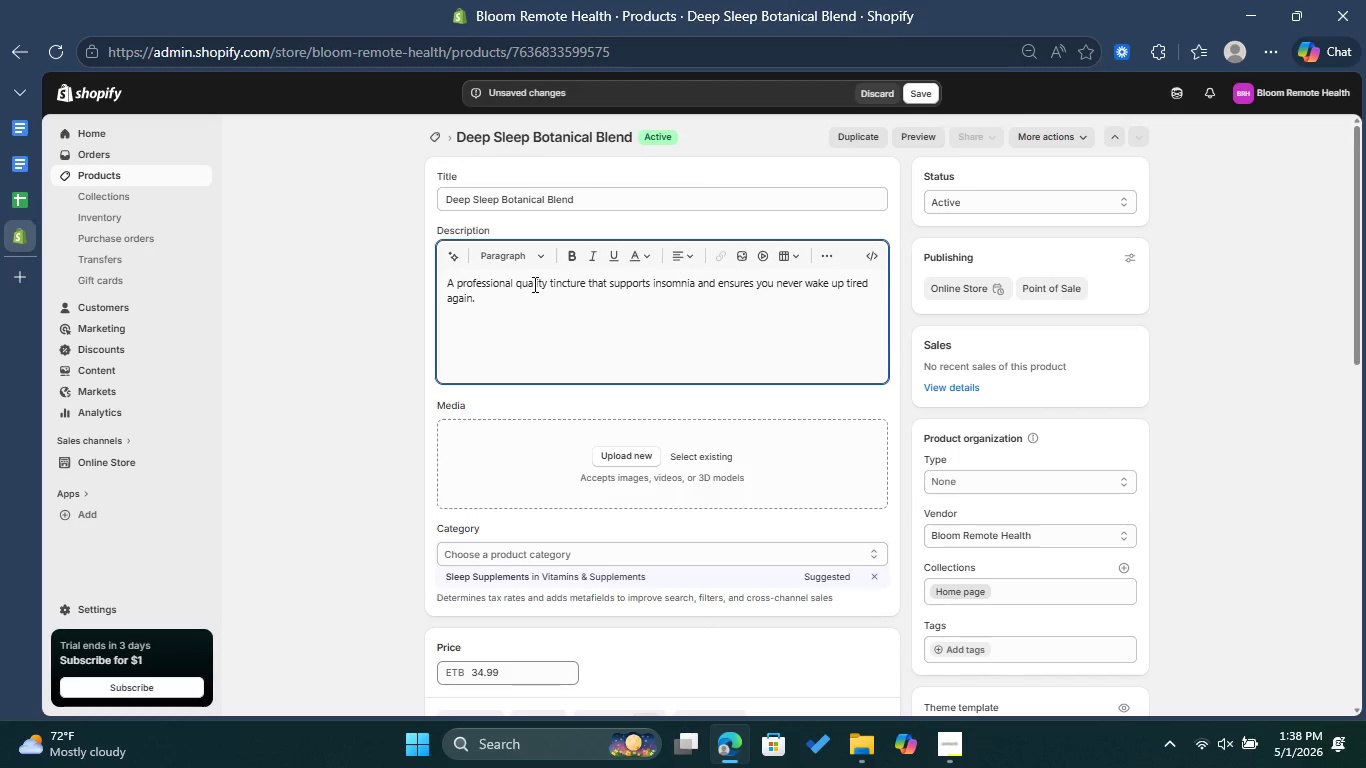 
key(Enter)
 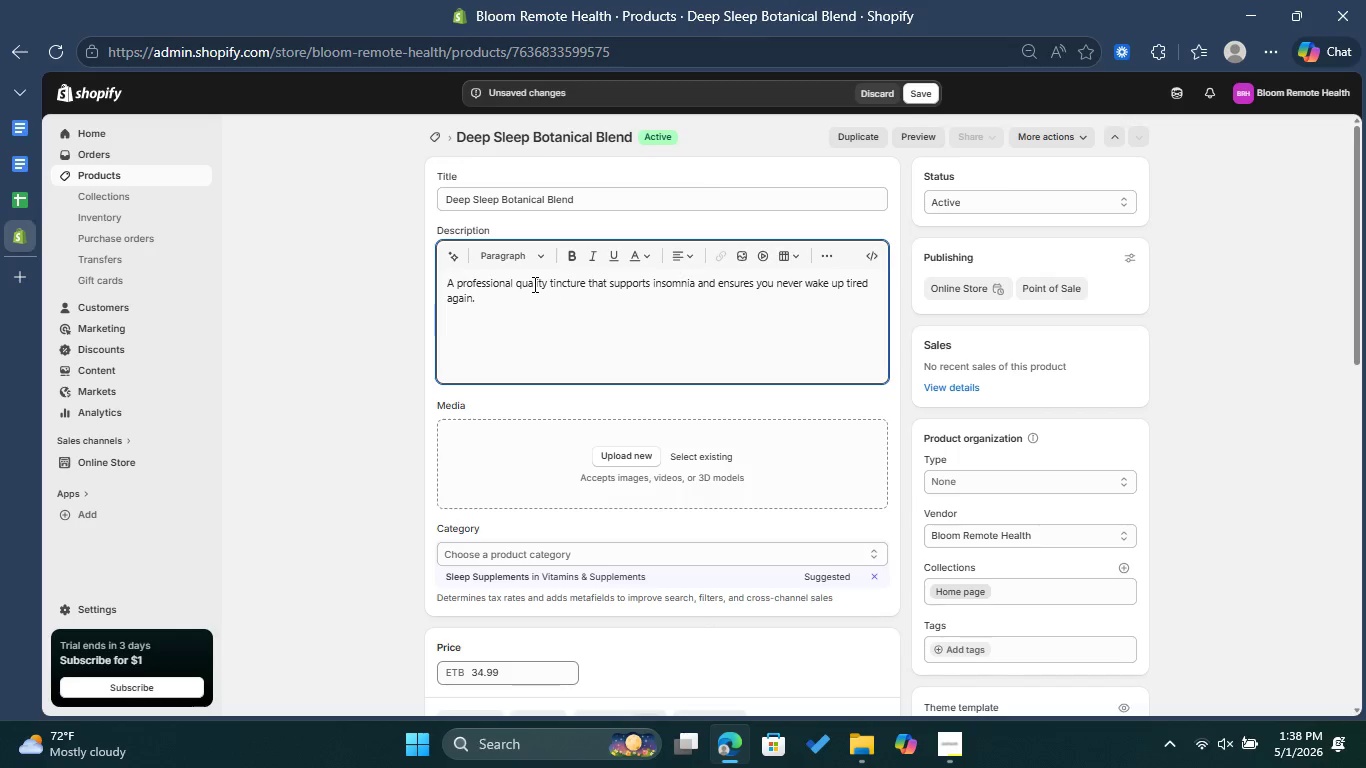 
left_click([566, 262])
 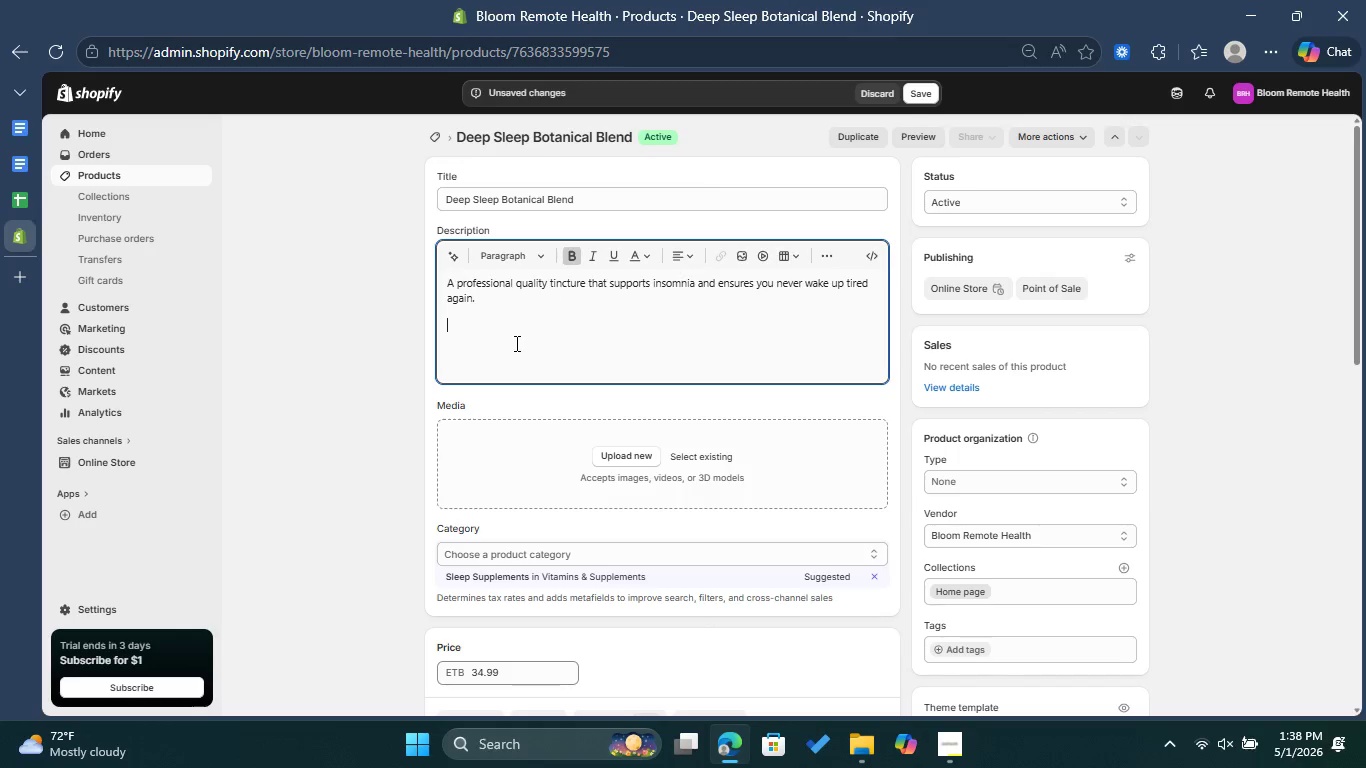 
type(FDA Disclaimer )
 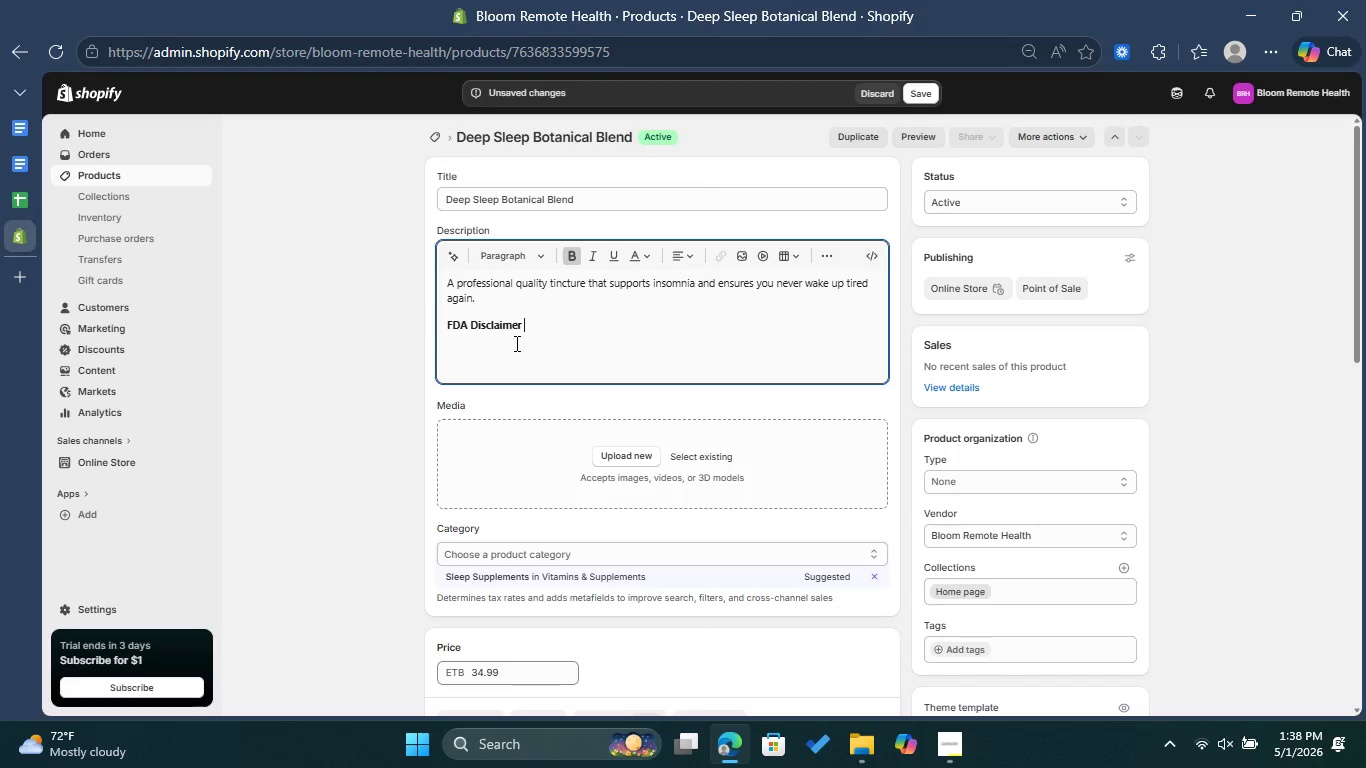 
key(Shift+Semicolon)
 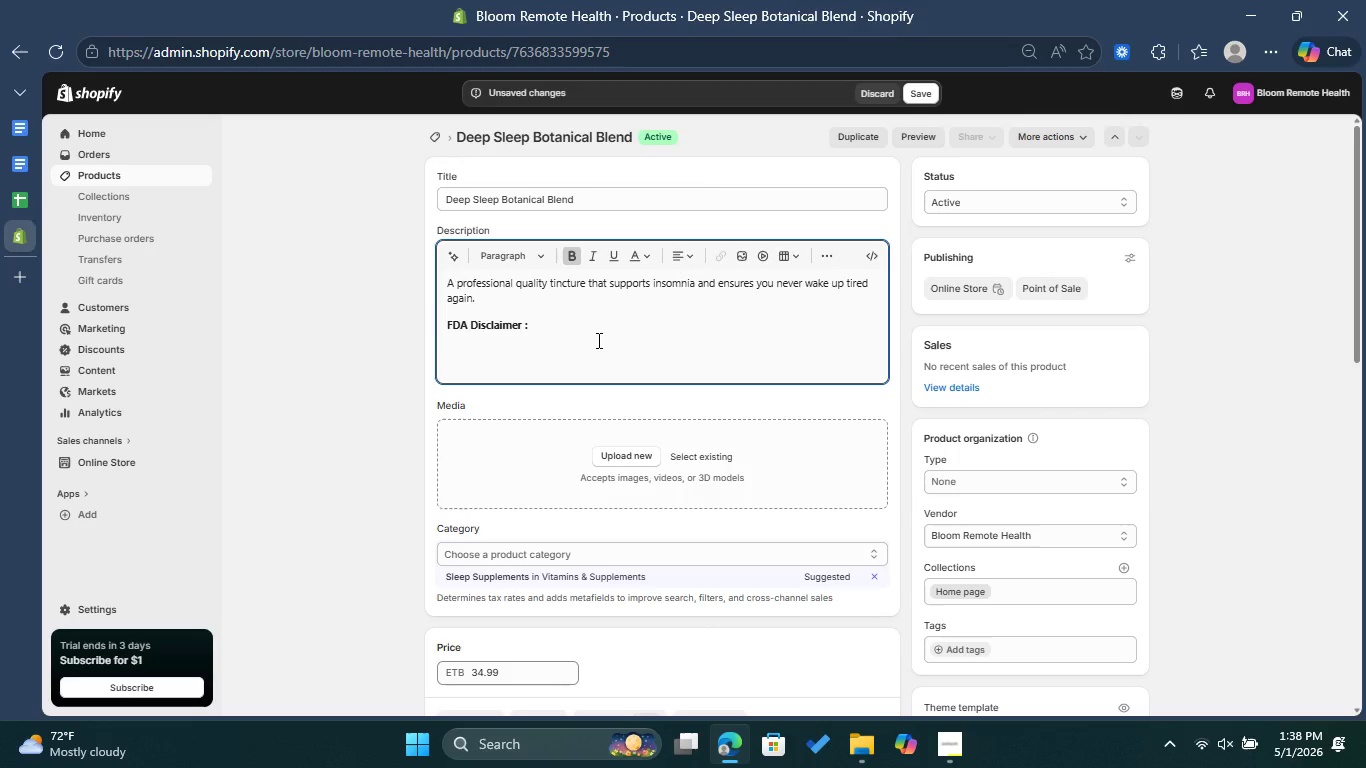 
key(Backspace)
 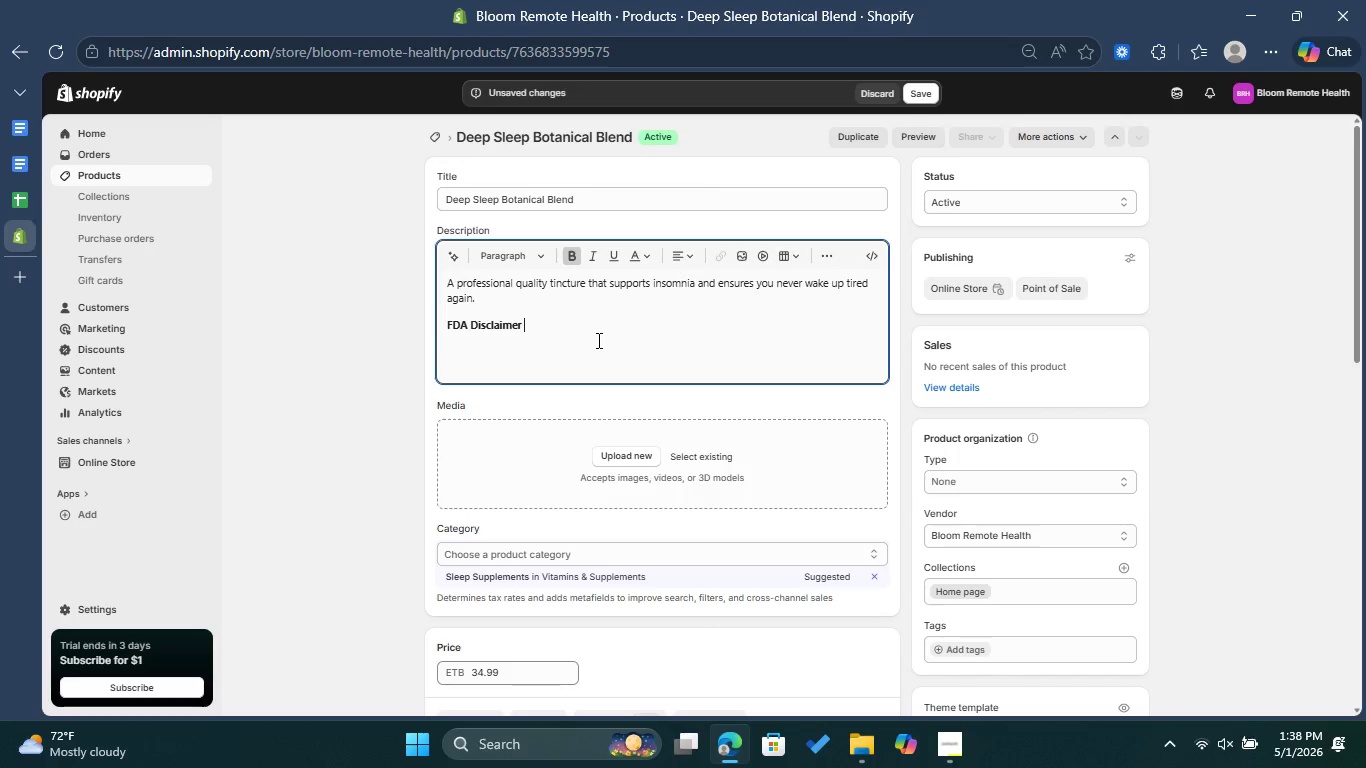 
key(Backspace)
 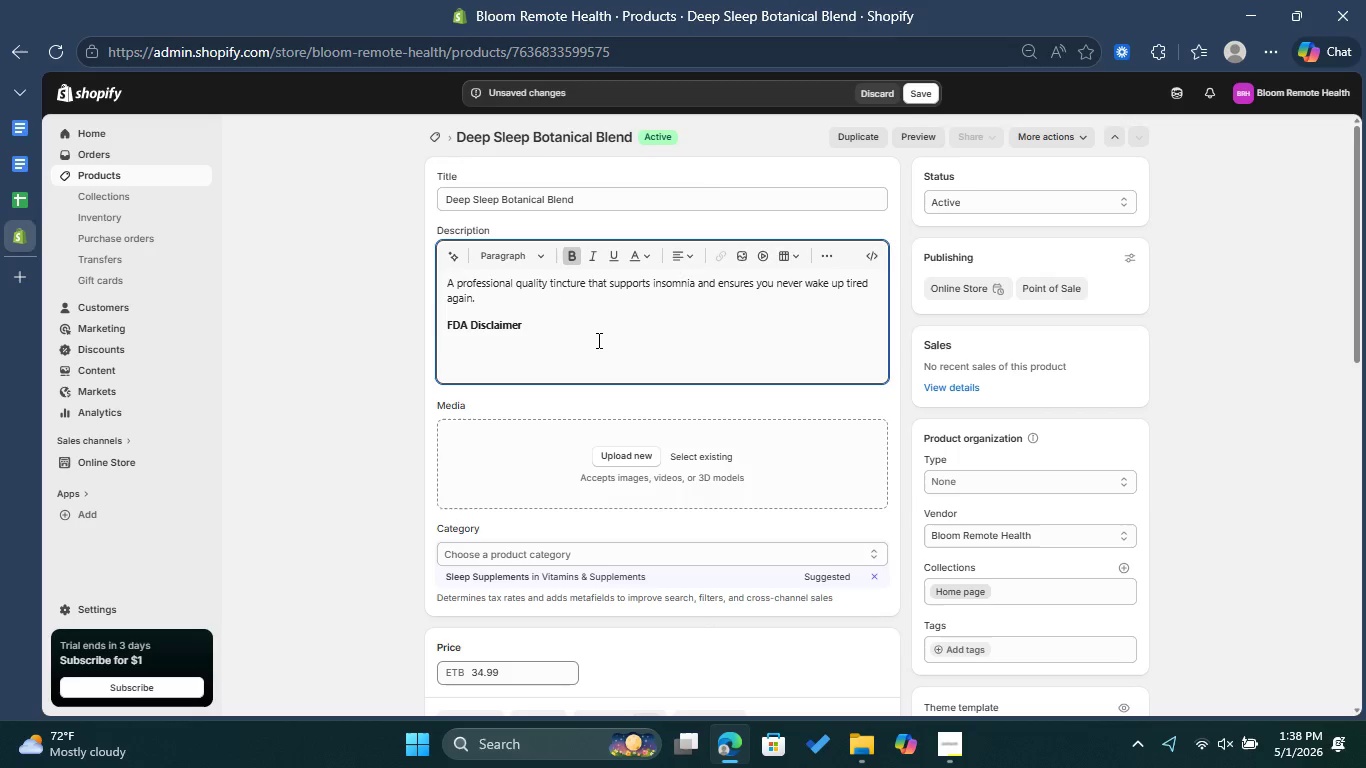 
key(Shift+Semicolon)
 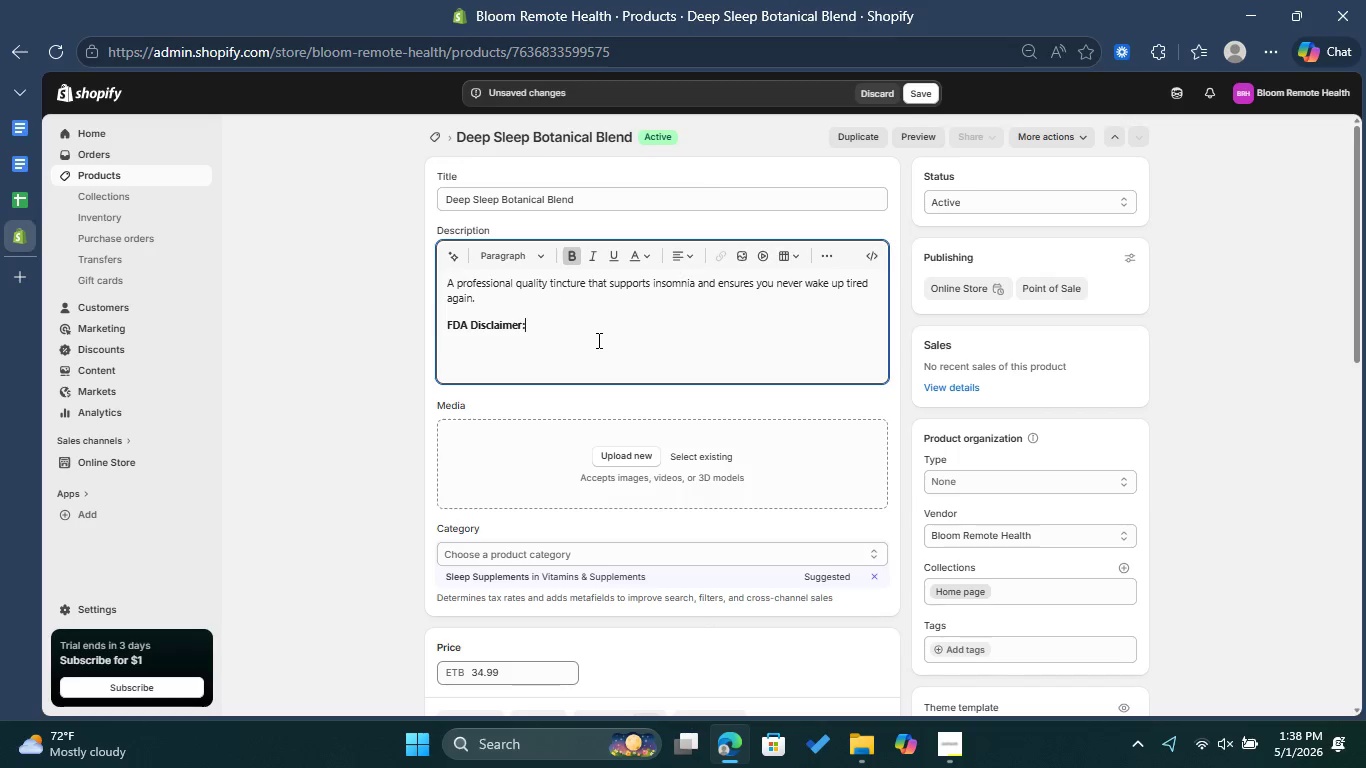 
key(Space)
 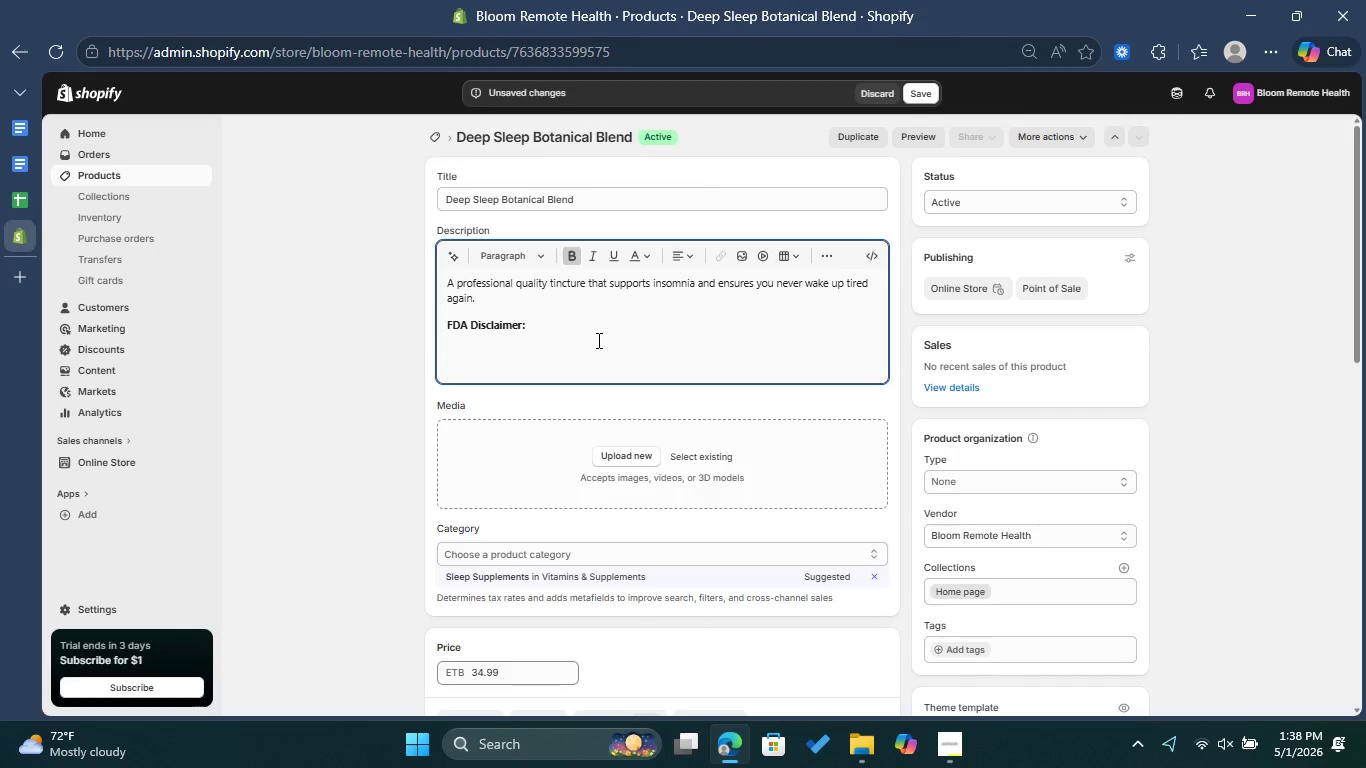 
key(Space)
 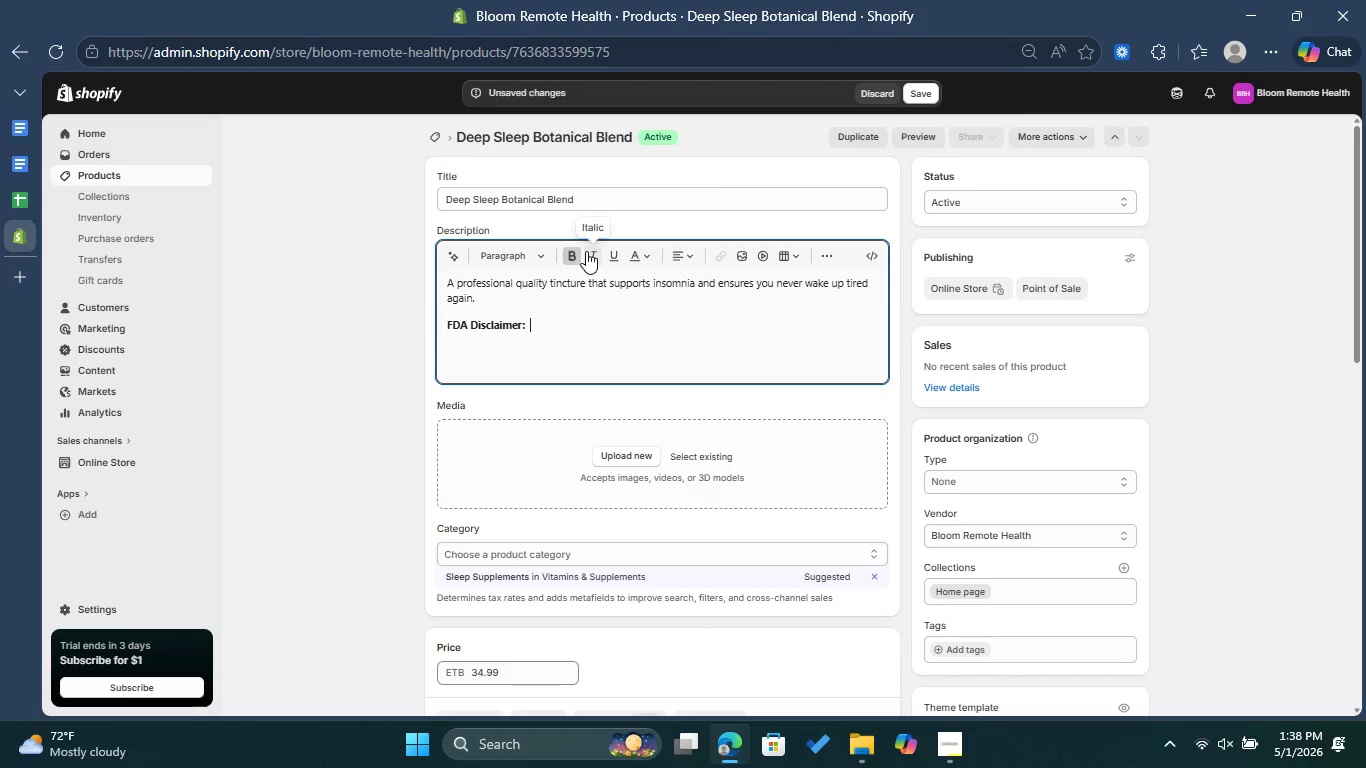 
left_click([564, 258])
 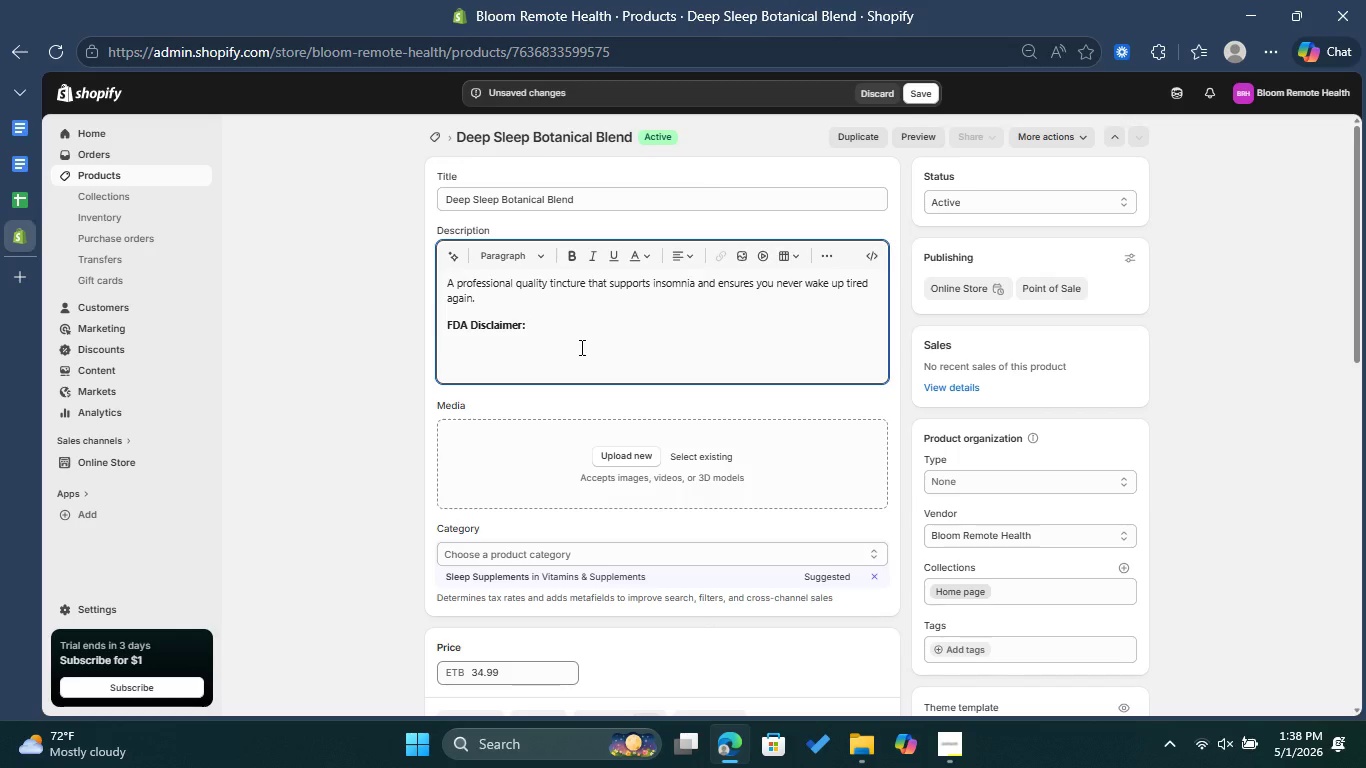 
type(This statements have not ben evaluated v)
key(Backspace)
type(by )
 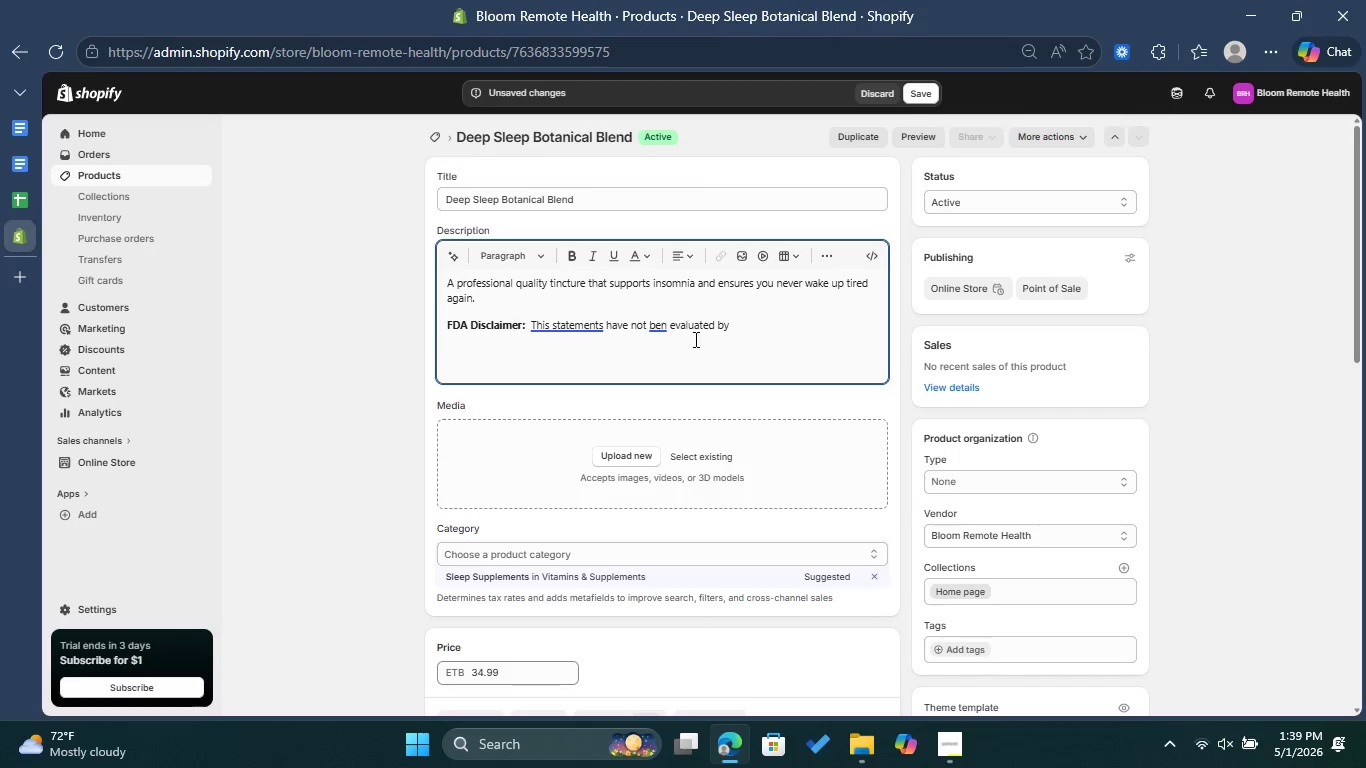 
left_click([661, 323])
 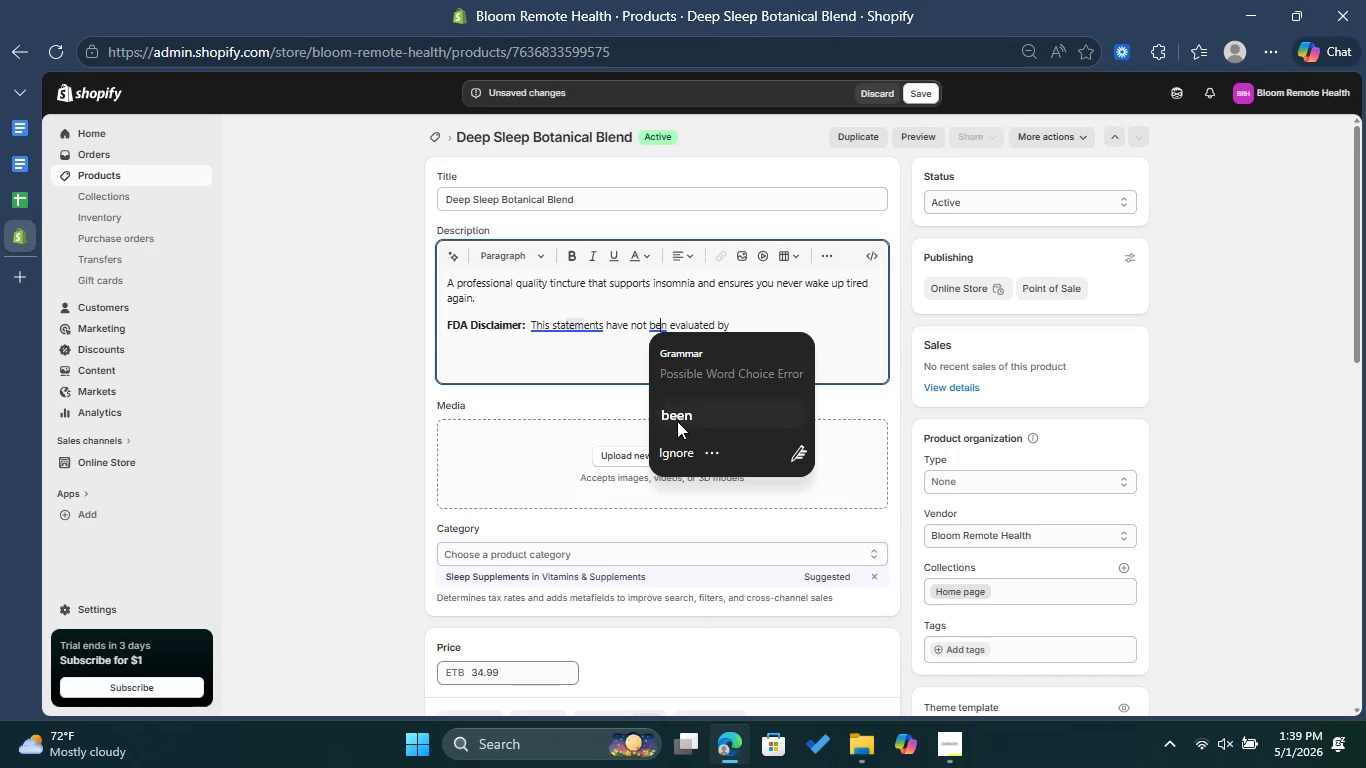 
left_click([678, 421])
 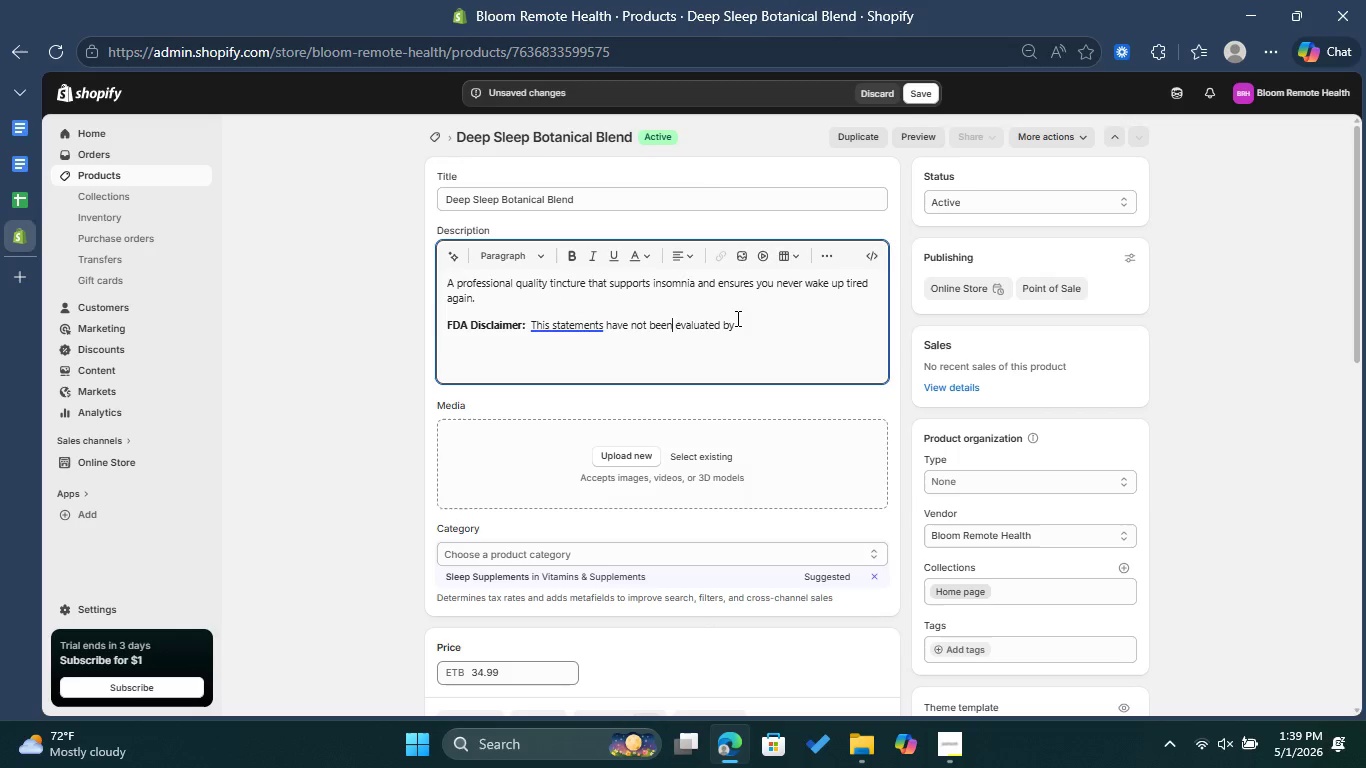 
left_click([736, 318])
 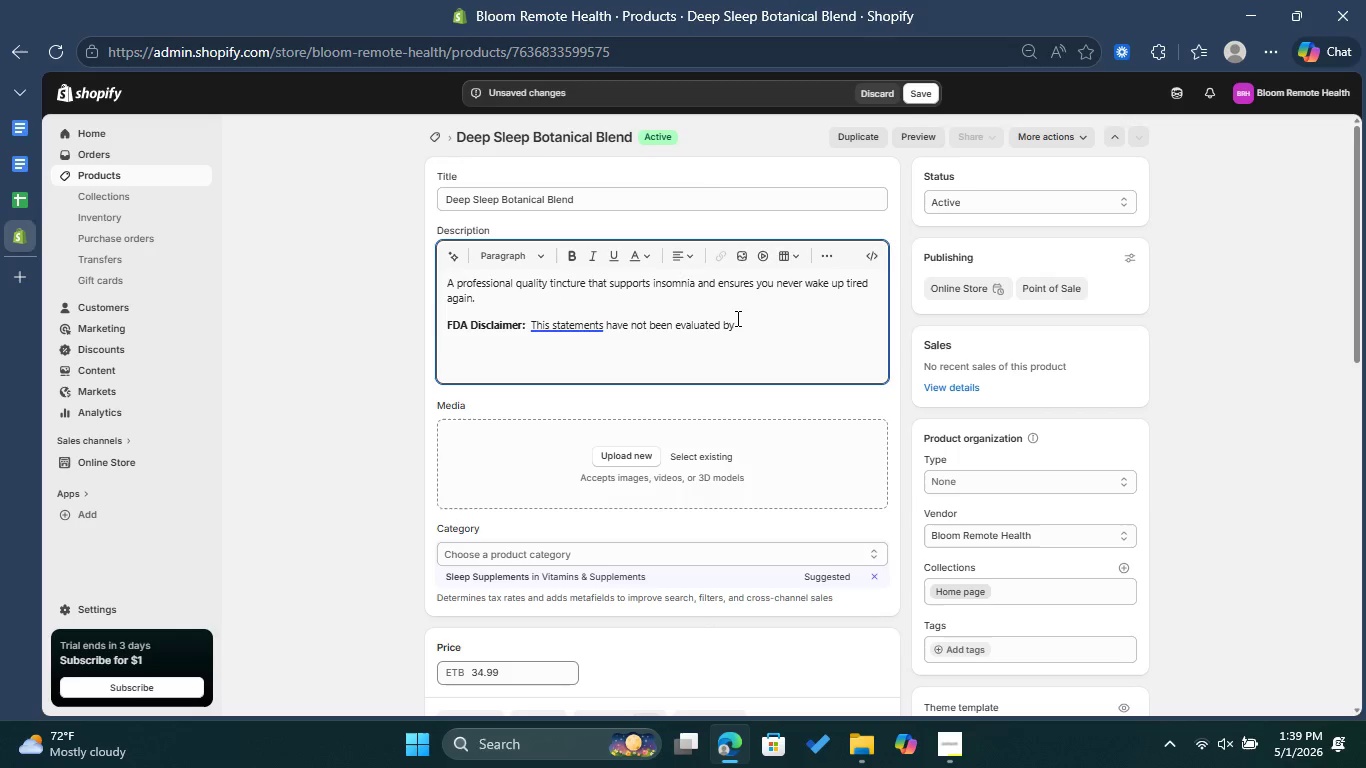 
type(the Food and Drug Administration. )
 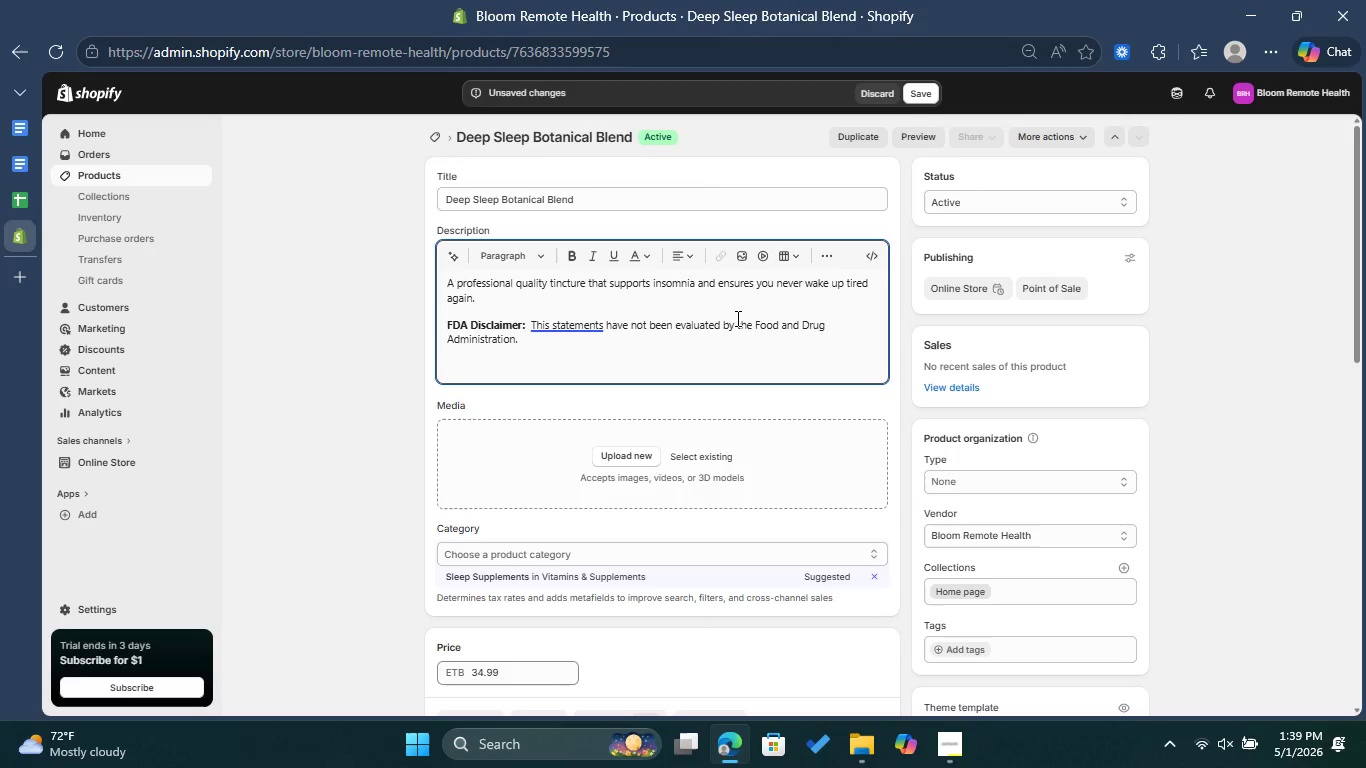 
wait(5.64)
 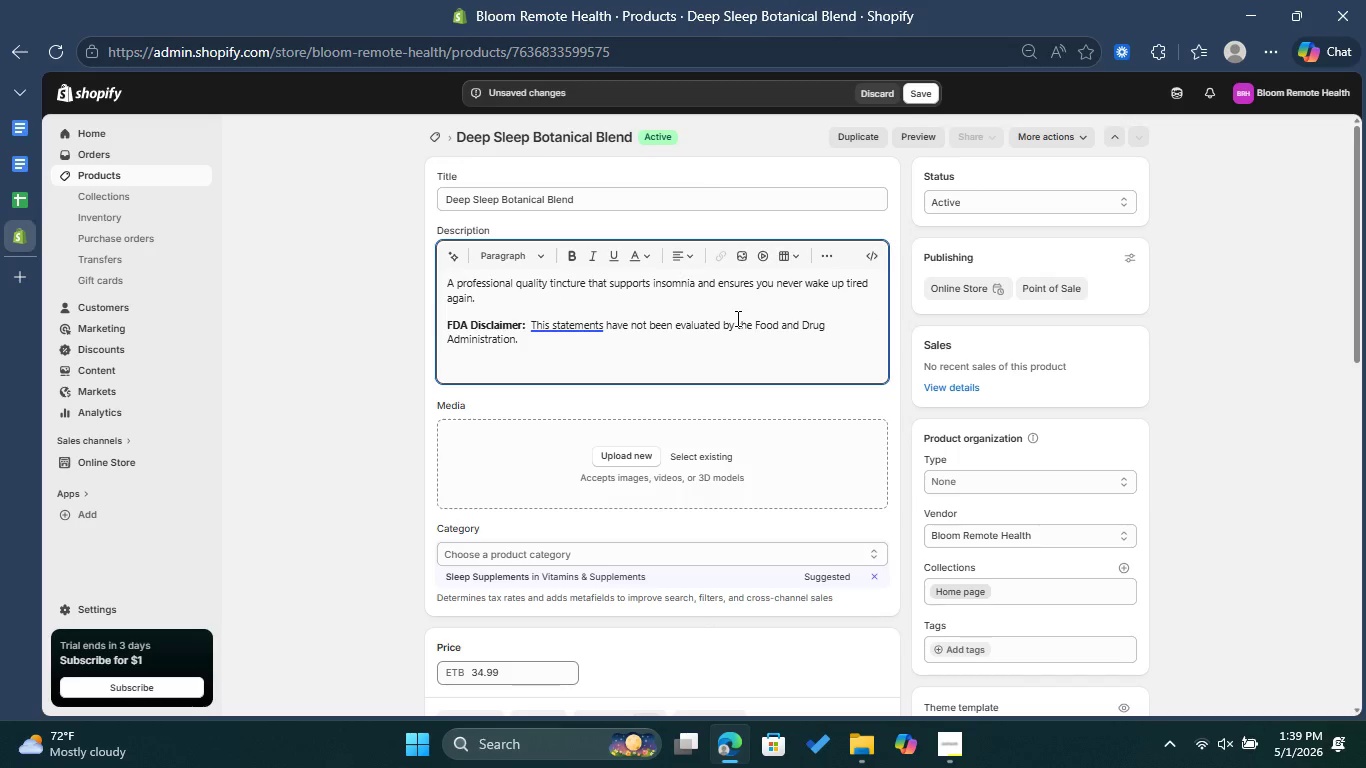 
type(This product is not intended )
 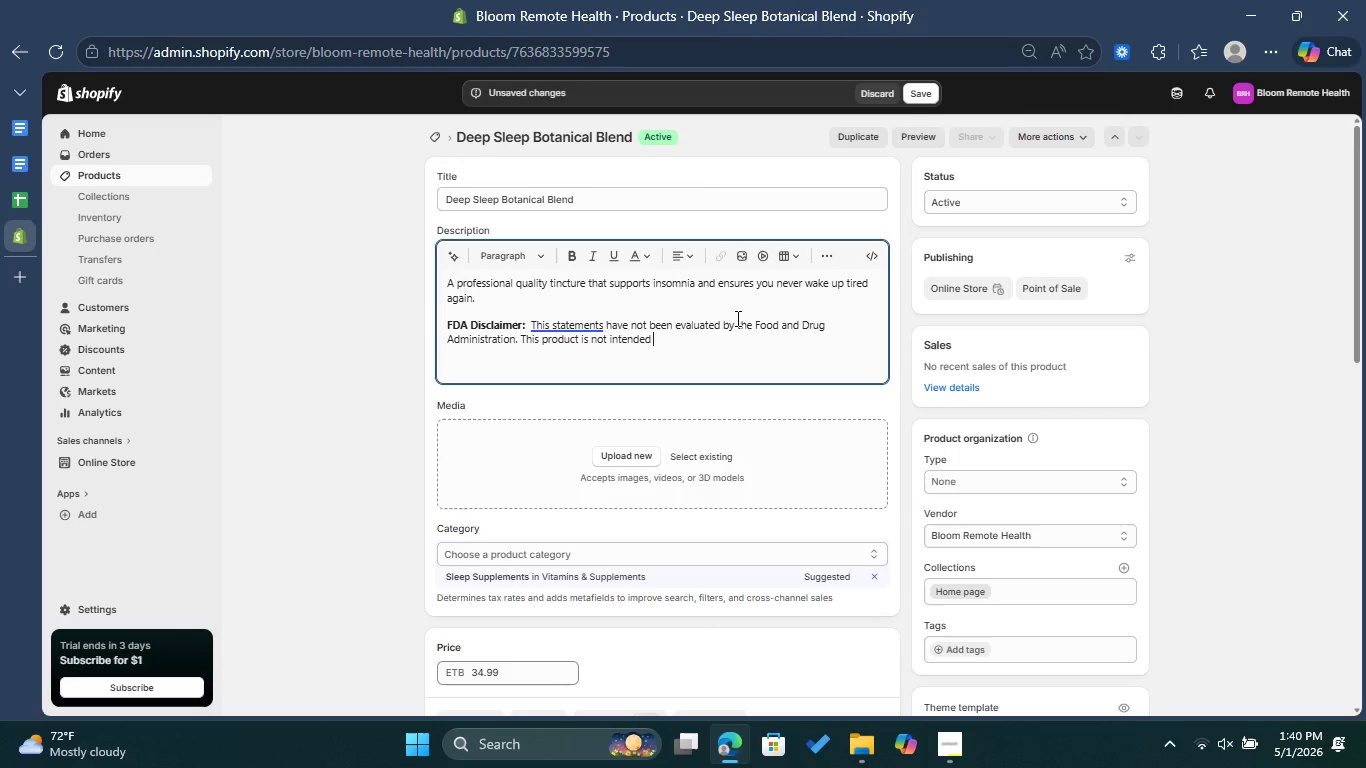 
type(to diagnose, treat, cure )
key(Backspace)
type(, or prevent ant)
key(Backspace)
type(y disease. )
 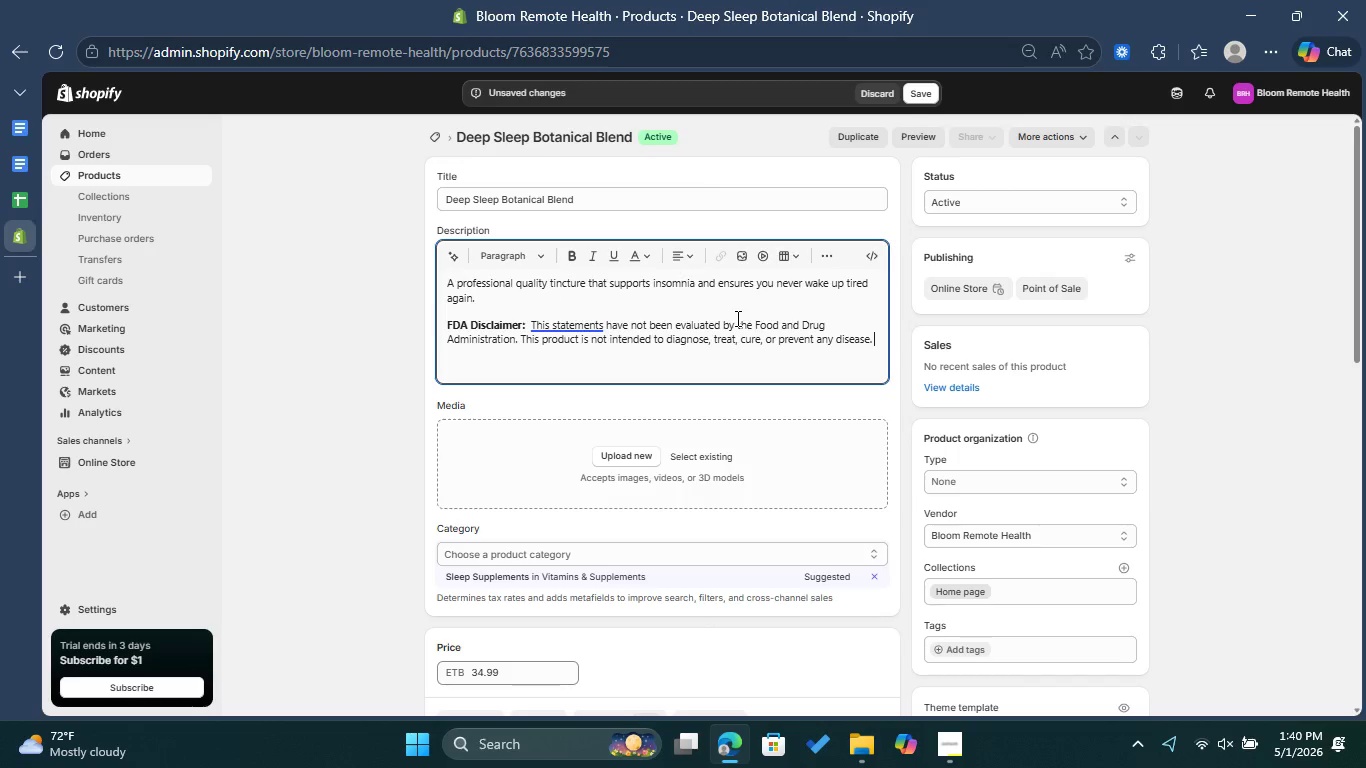 
wait(8.3)
 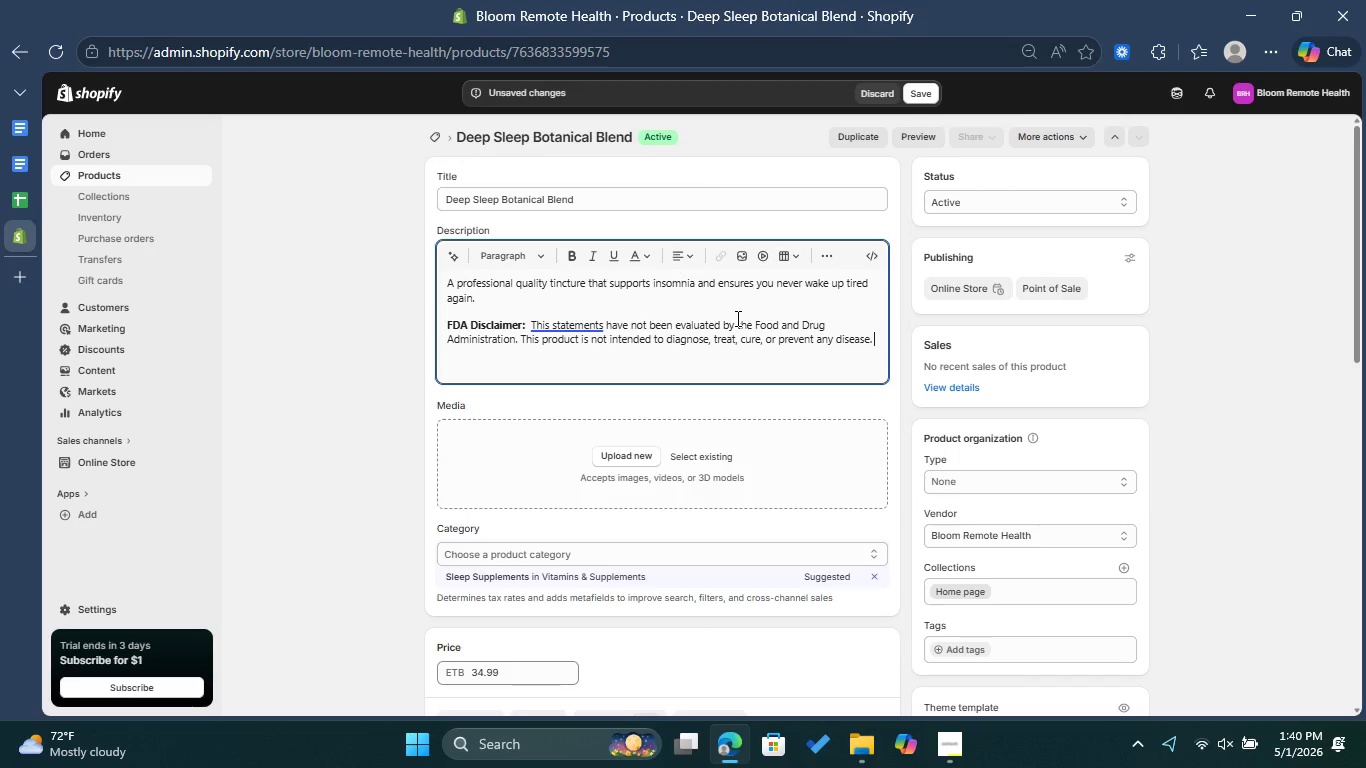 
left_click([1046, 525])
 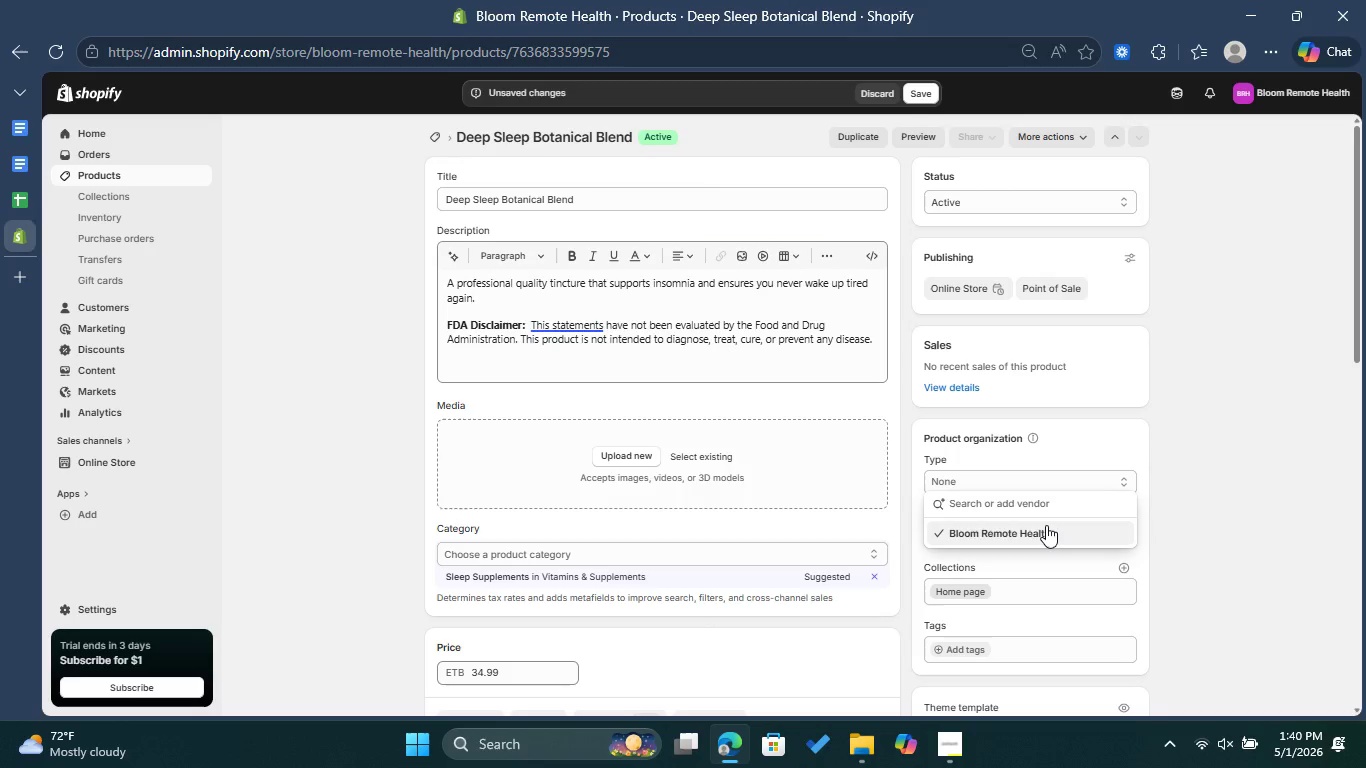 
left_click([1046, 525])
 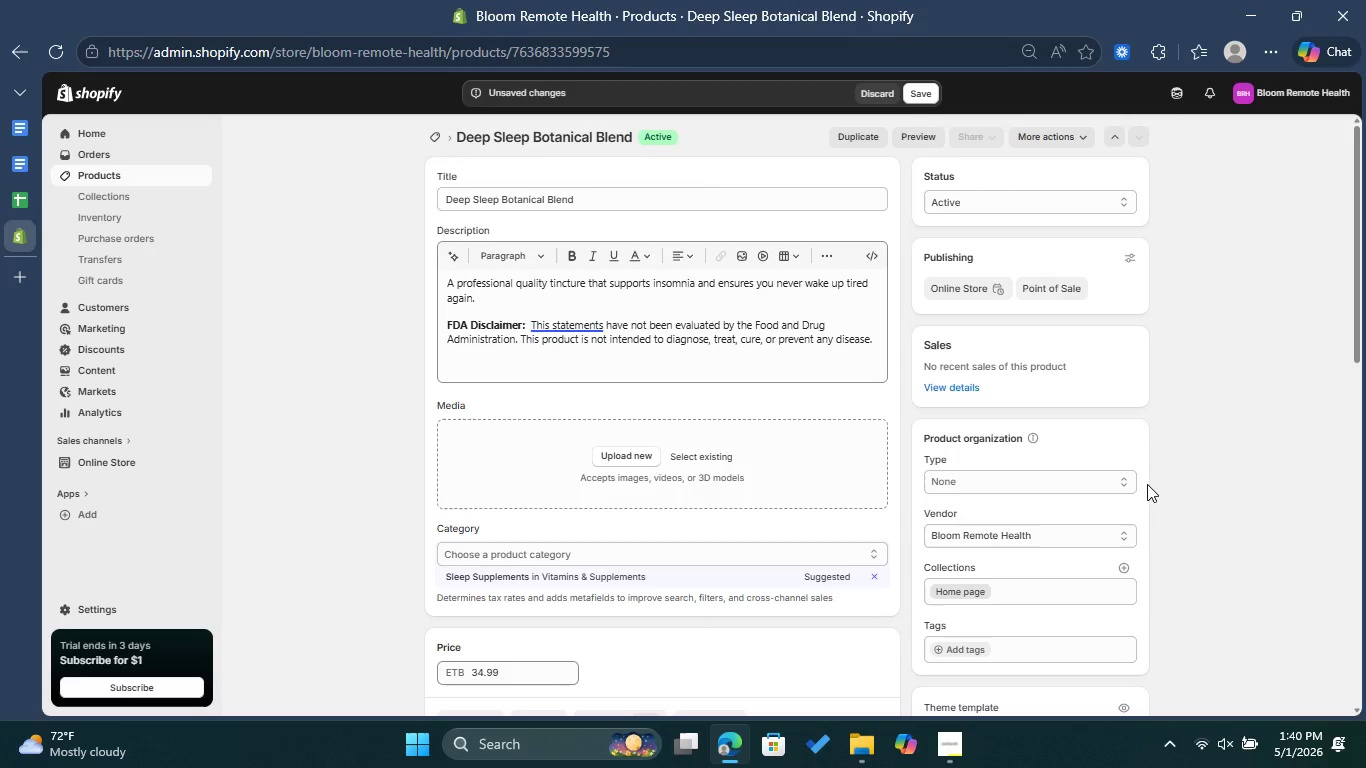 
wait(5.2)
 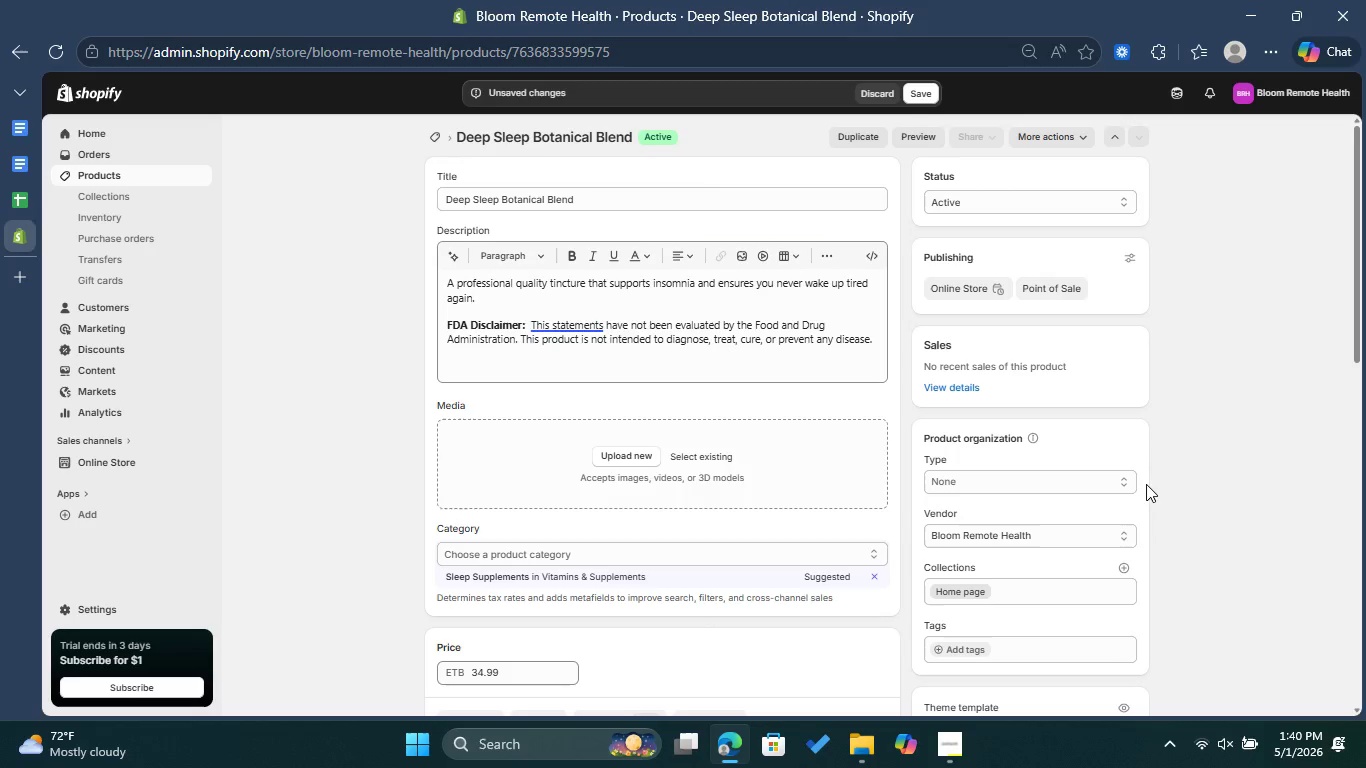 
left_click([1004, 482])
 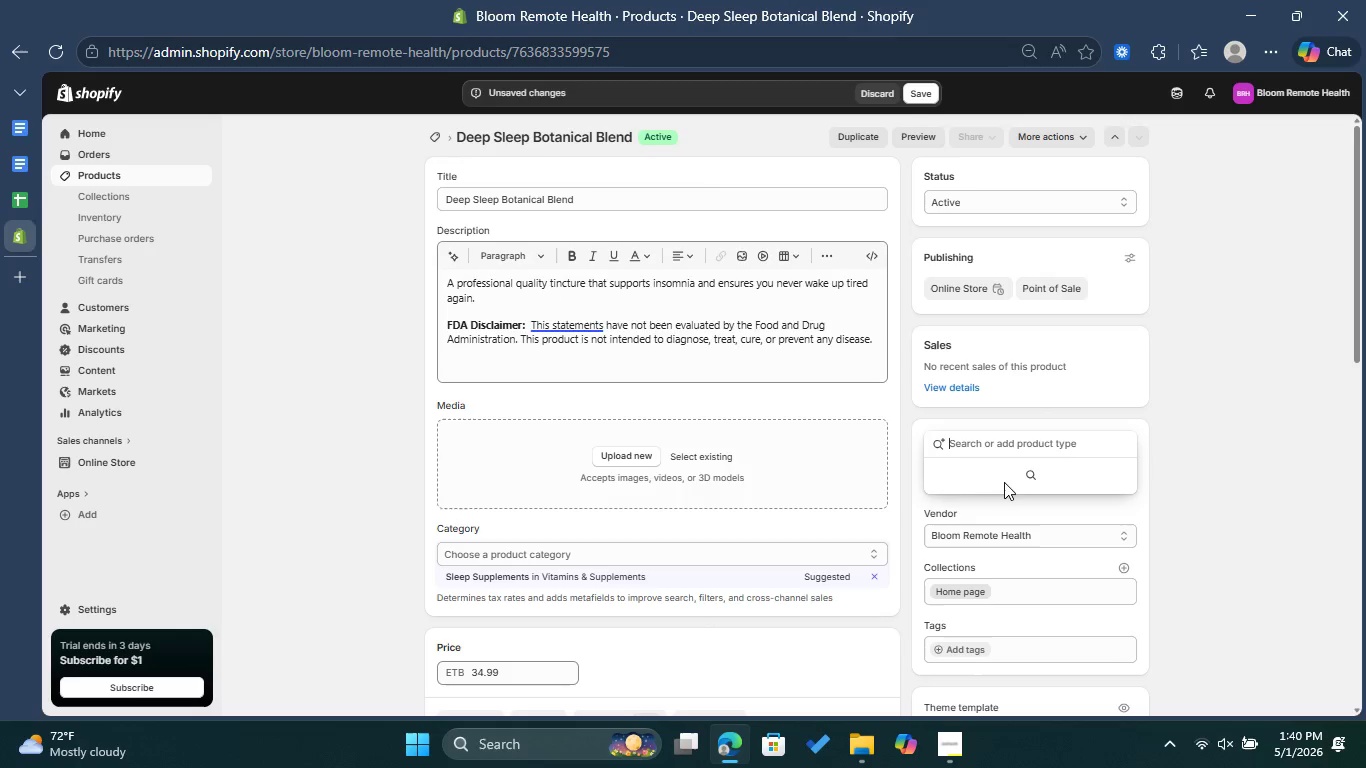 
type(Wellness Coaching )
 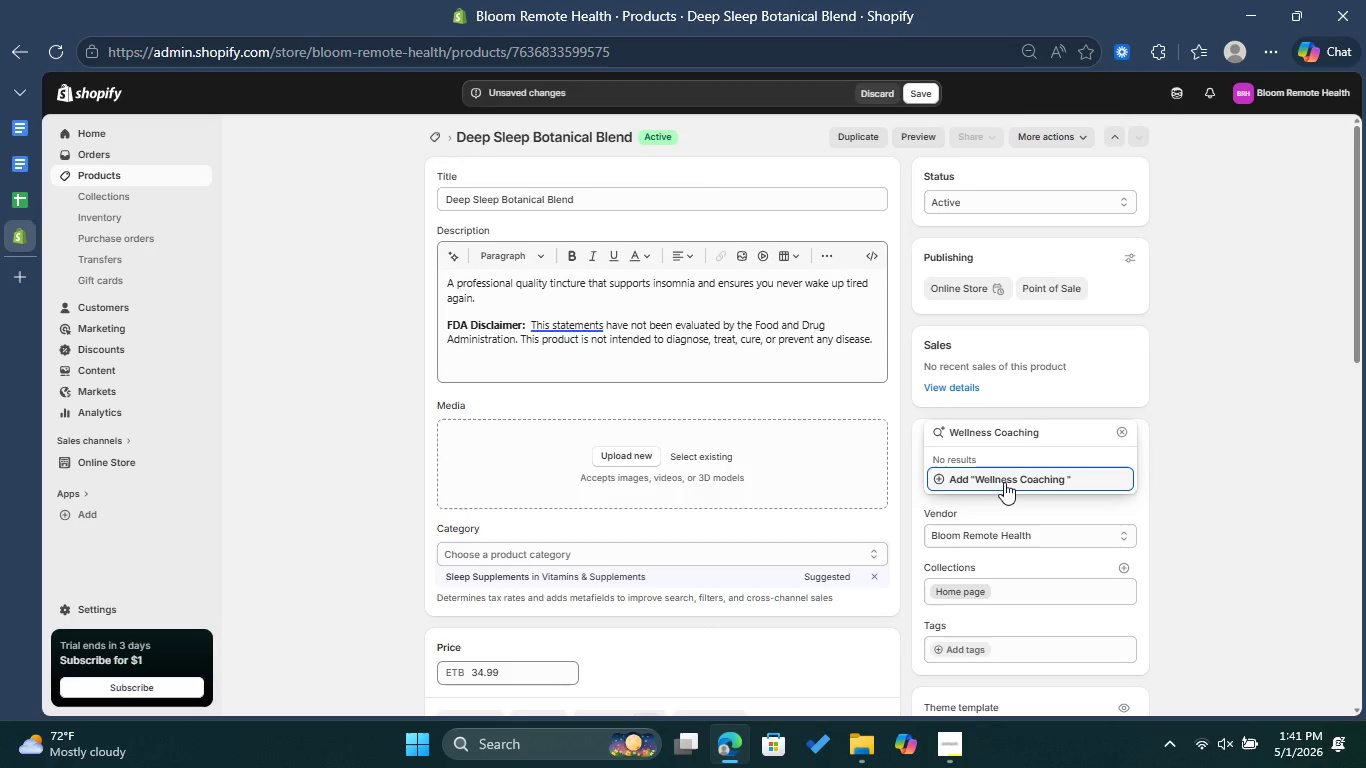 
left_click([1068, 476])
 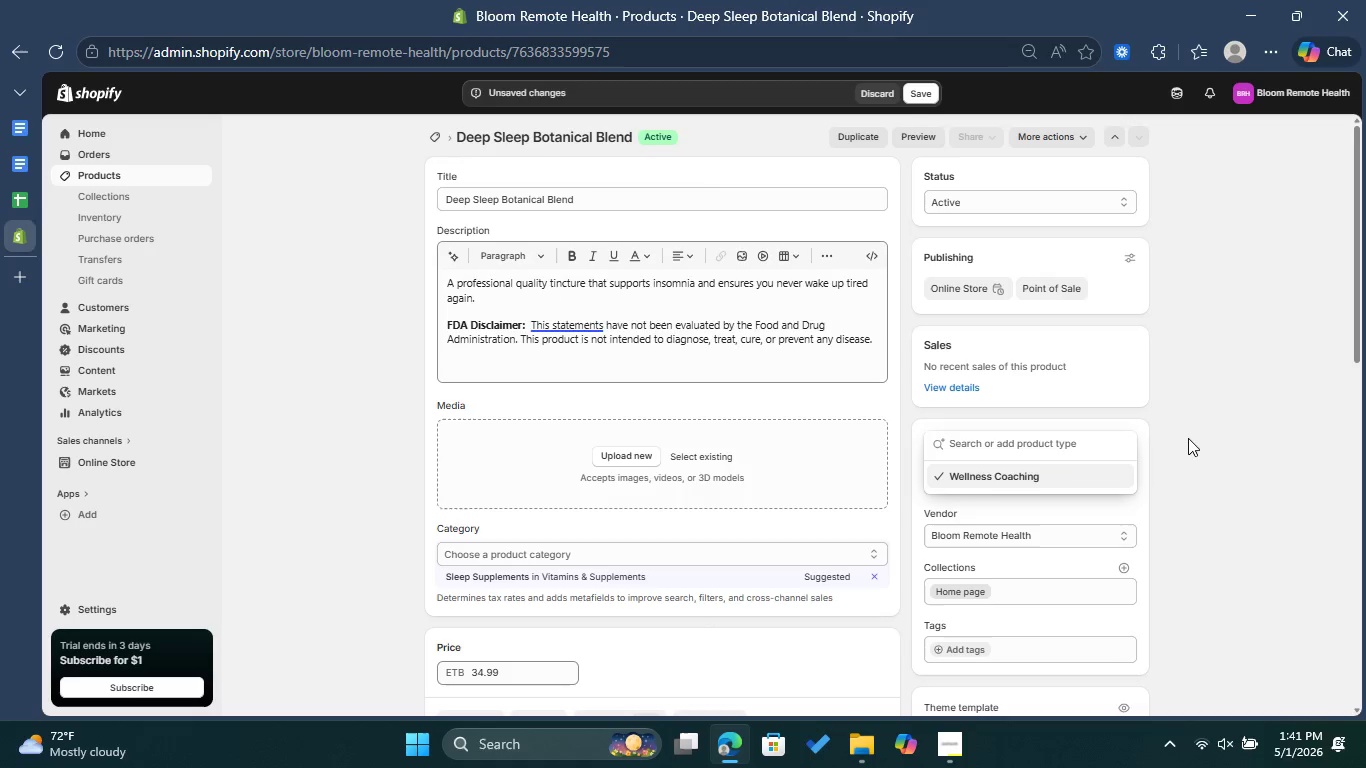 
left_click([1189, 438])
 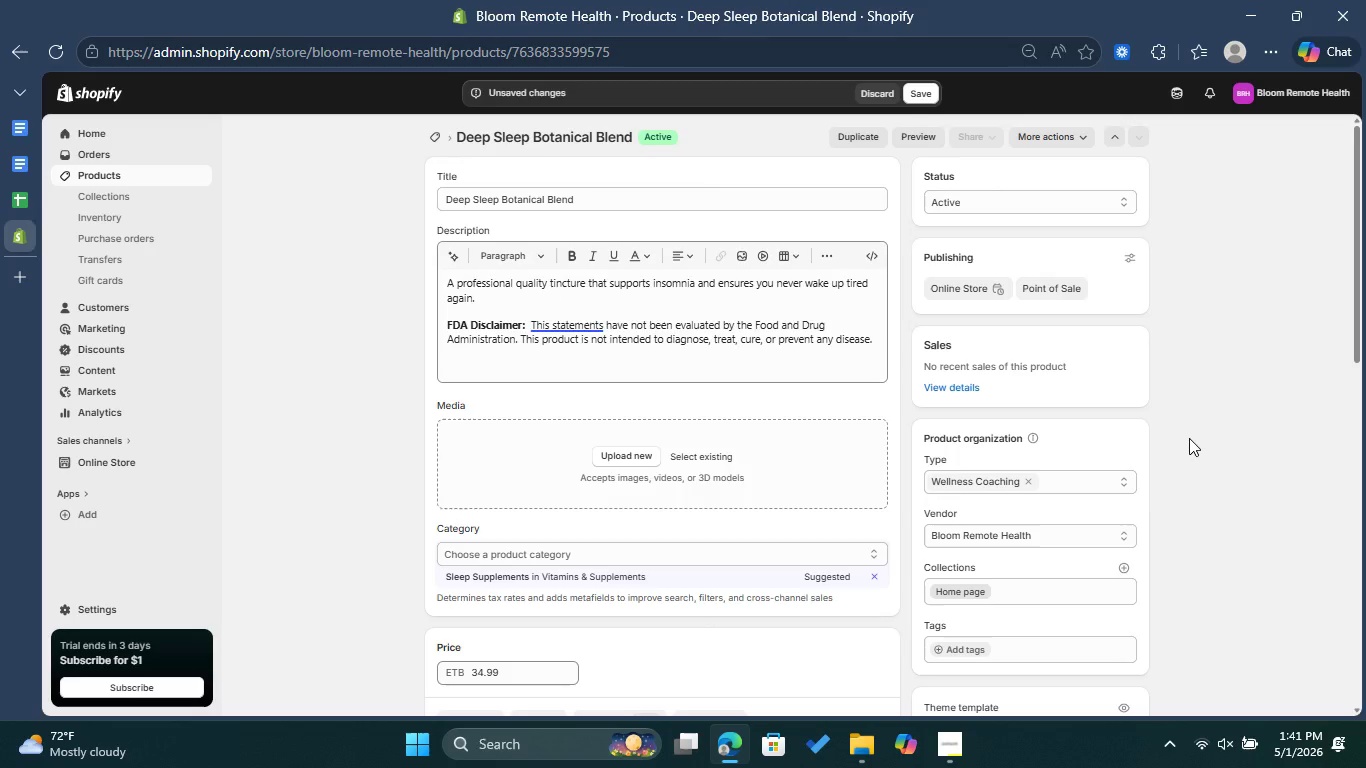 
wait(6.36)
 